 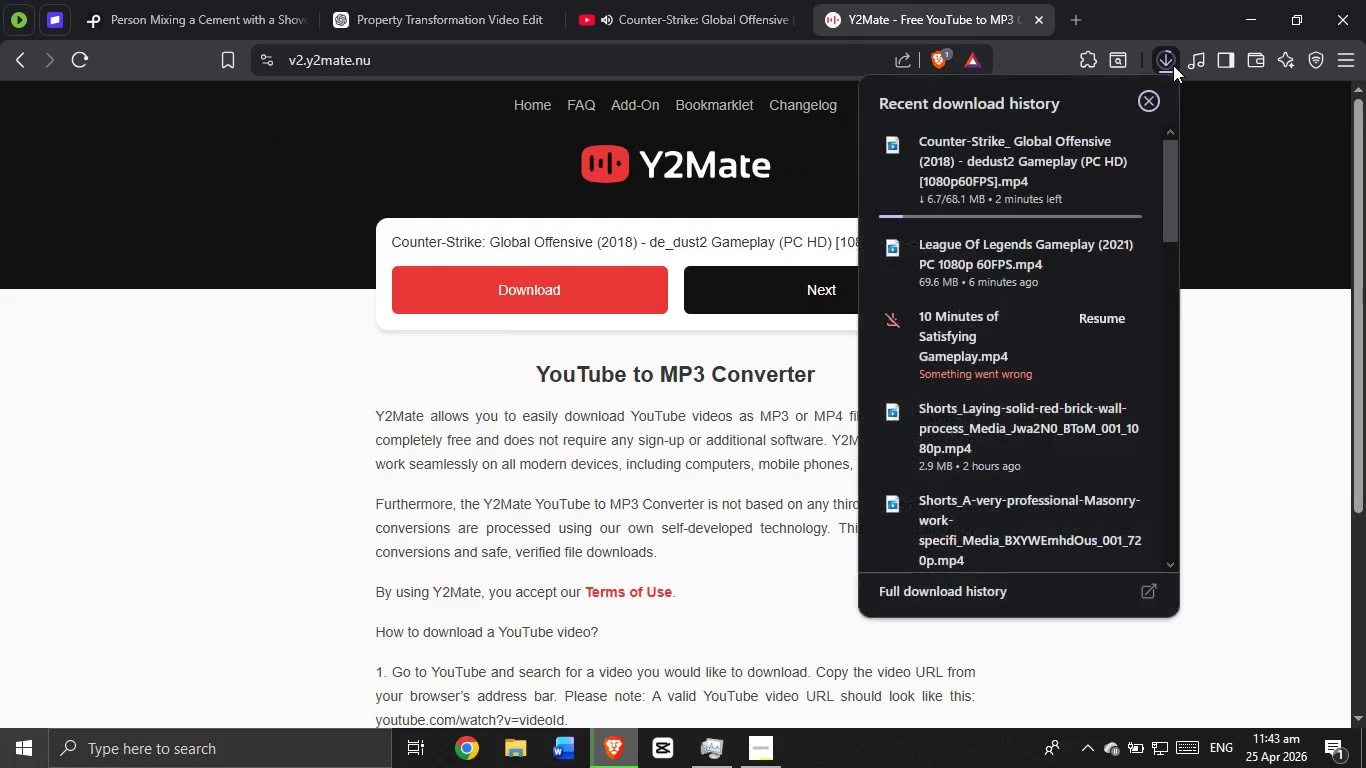 
left_click([1098, 324])
 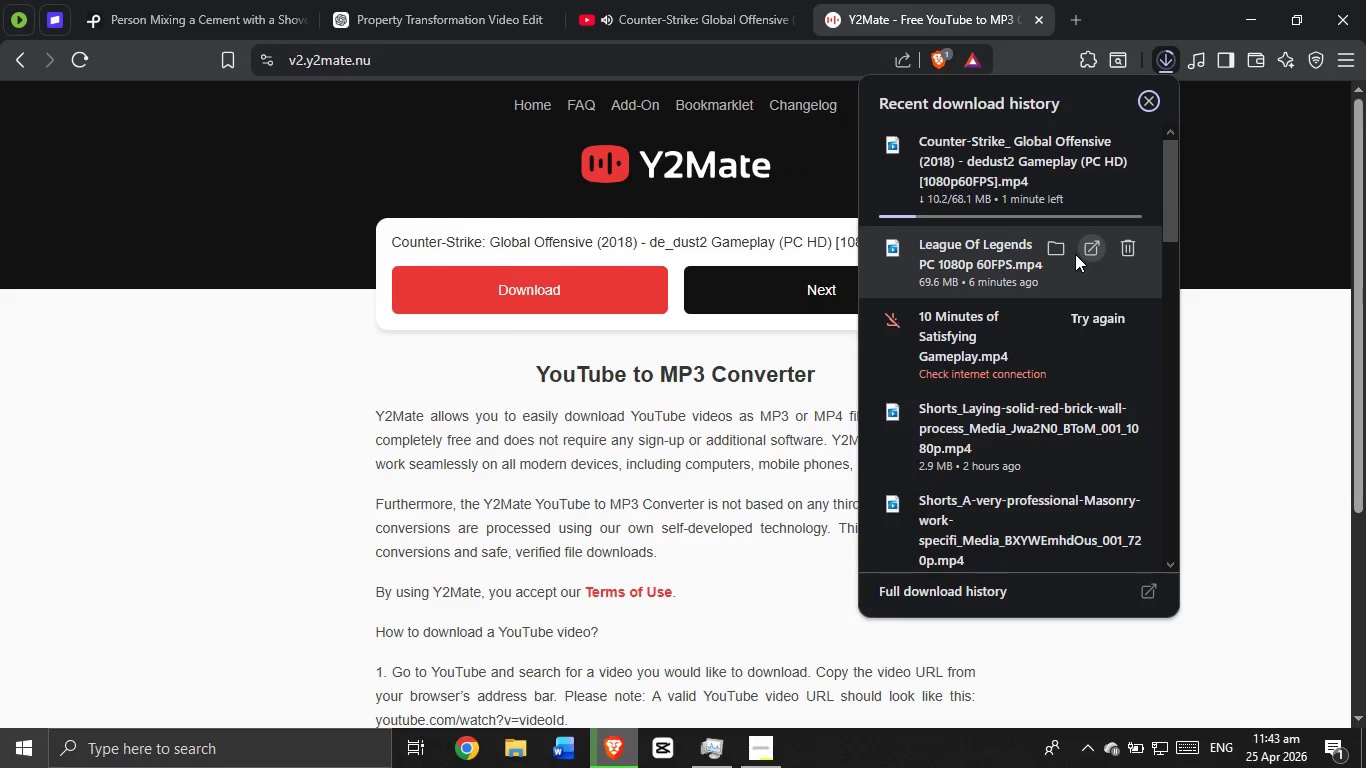 
left_click([1081, 324])
 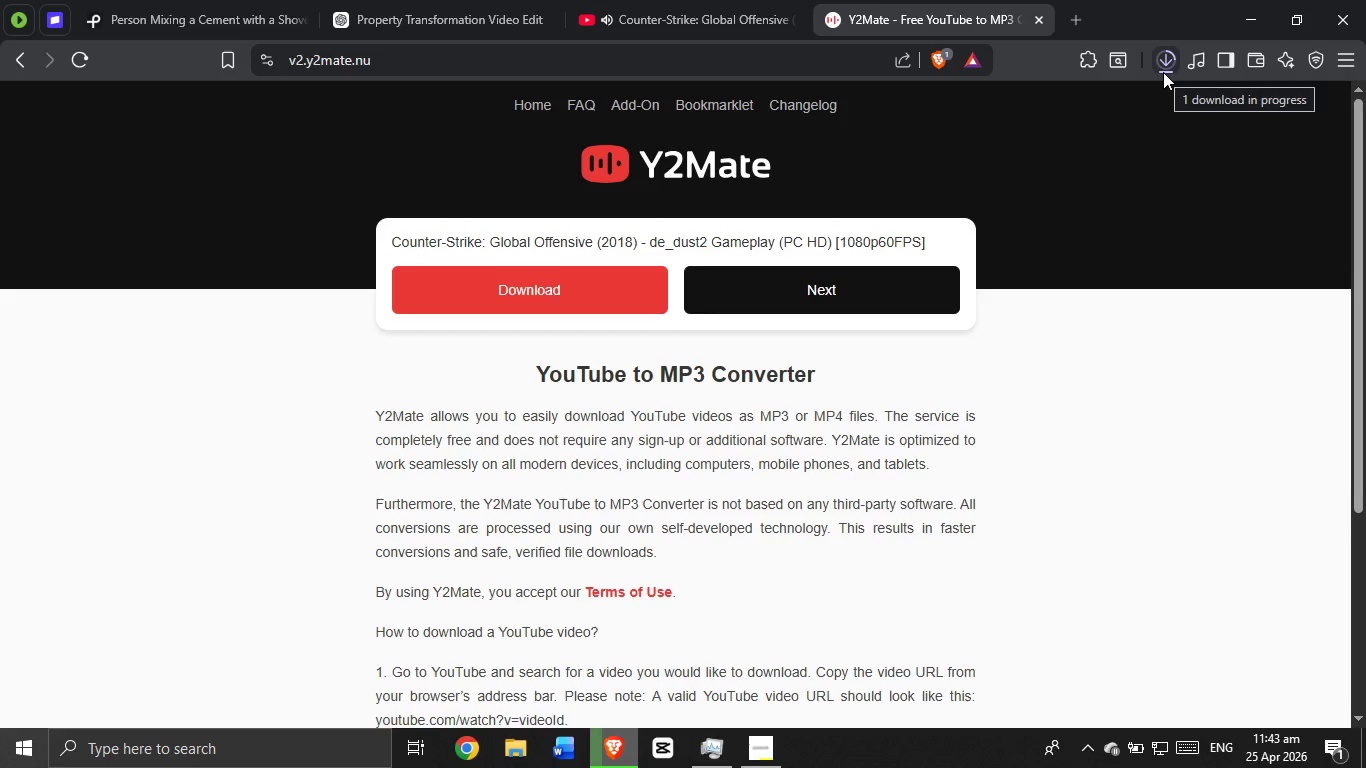 
wait(17.06)
 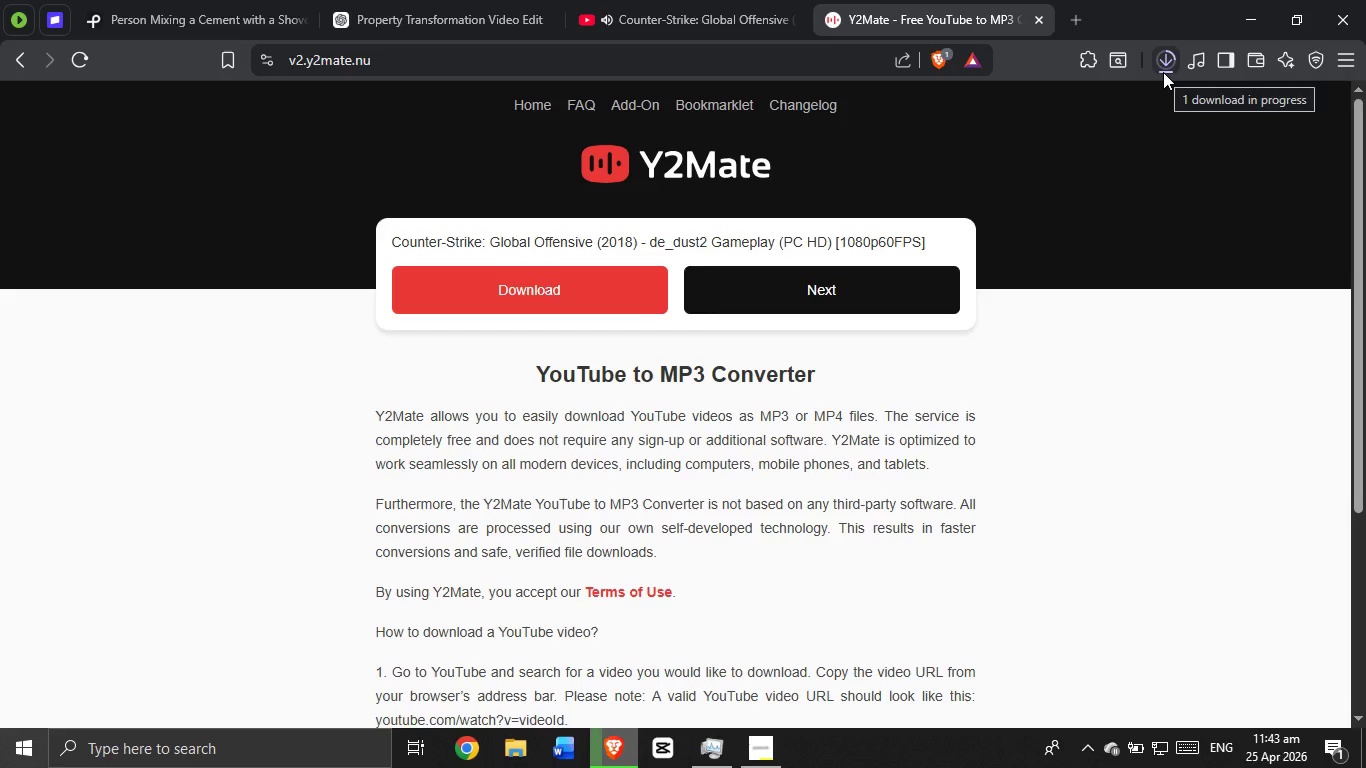 
left_click([1166, 51])
 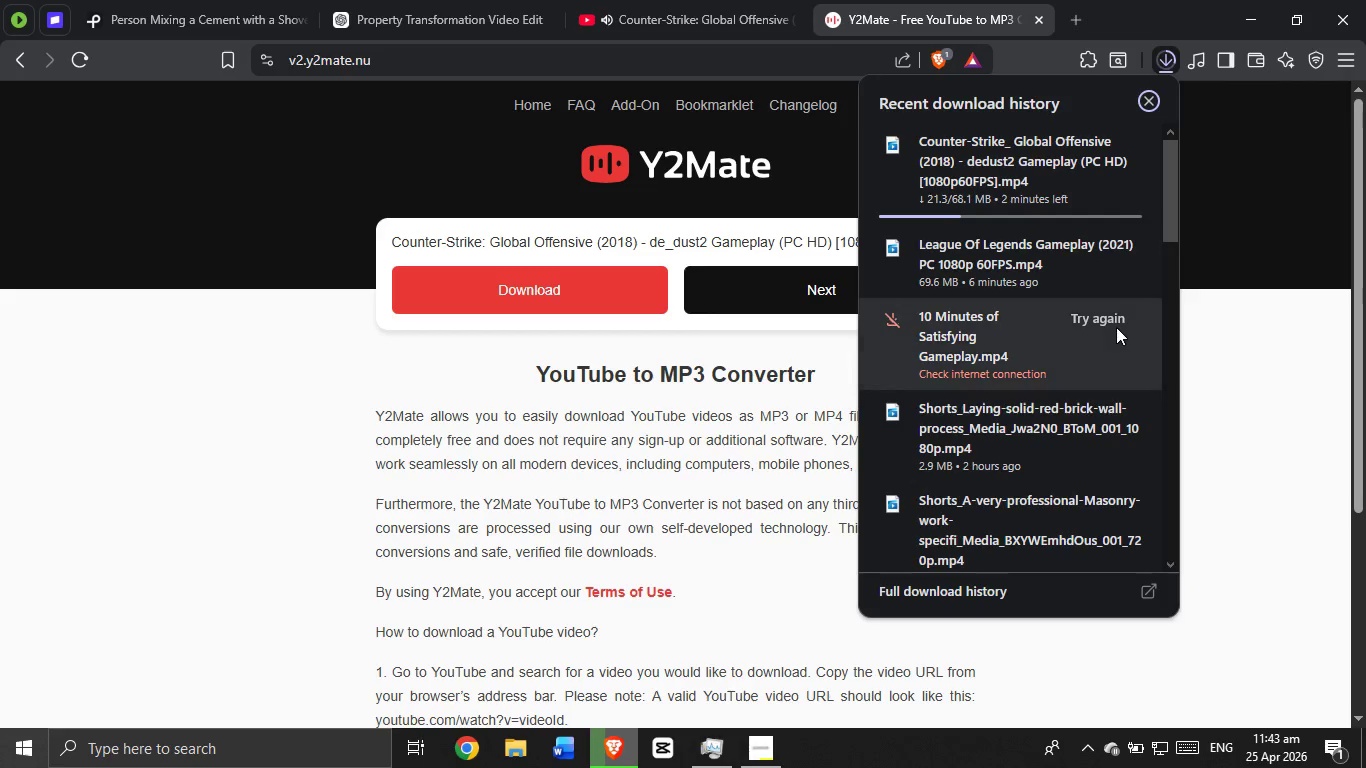 
left_click([1116, 327])
 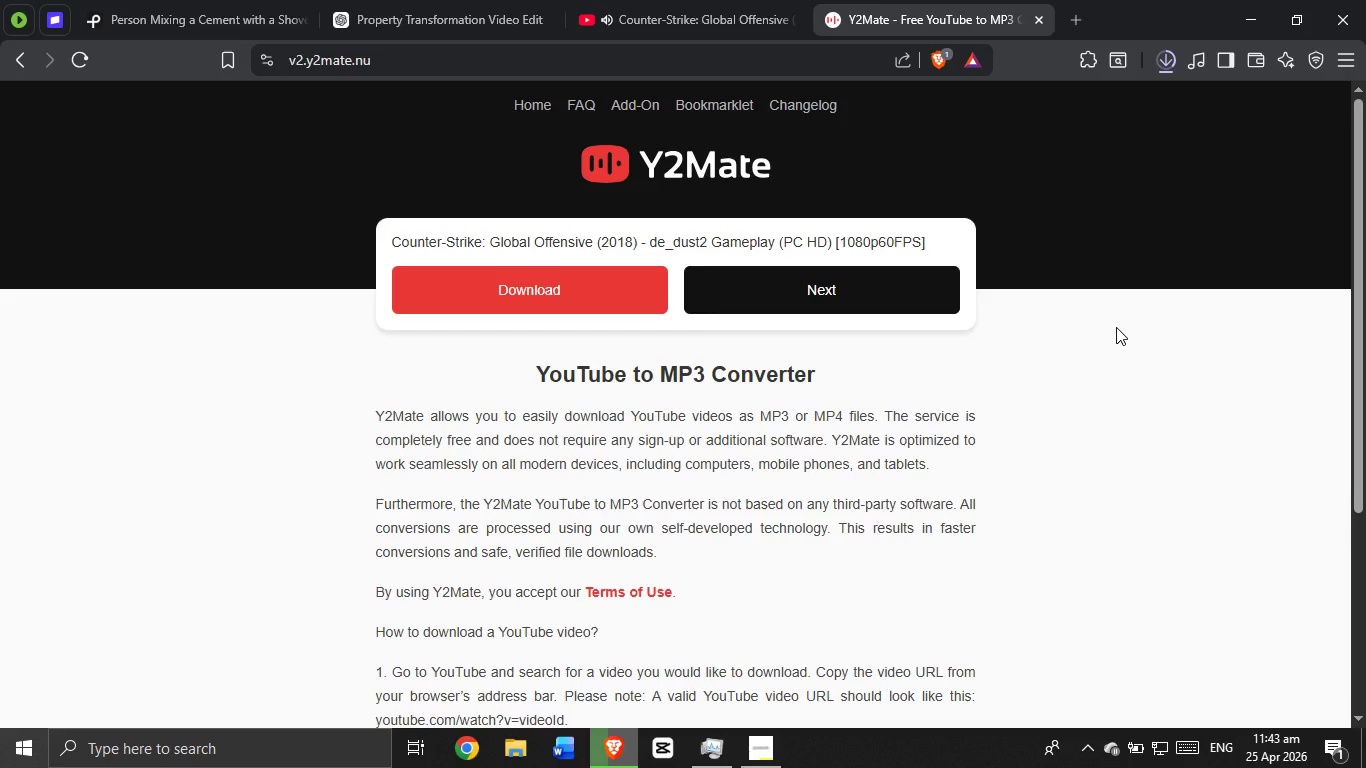 
wait(12.94)
 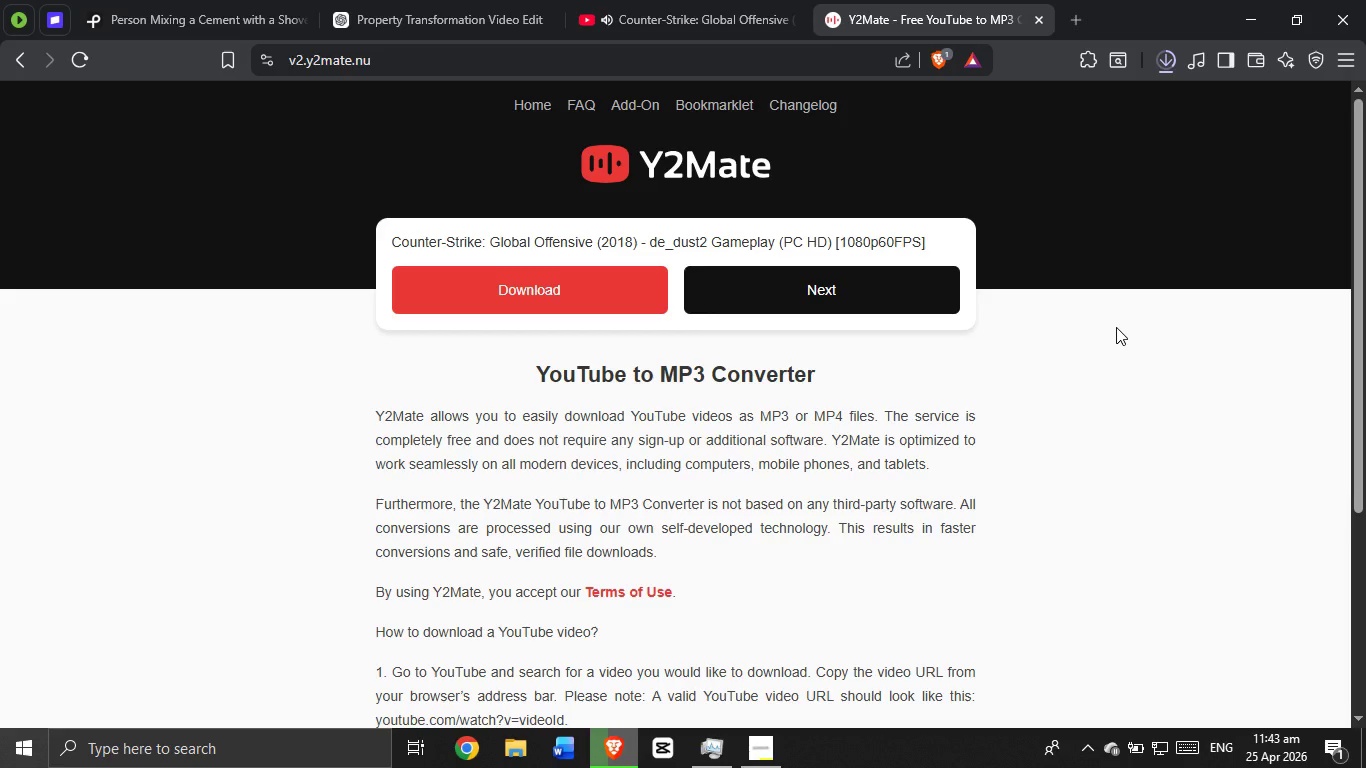 
left_click([1157, 64])
 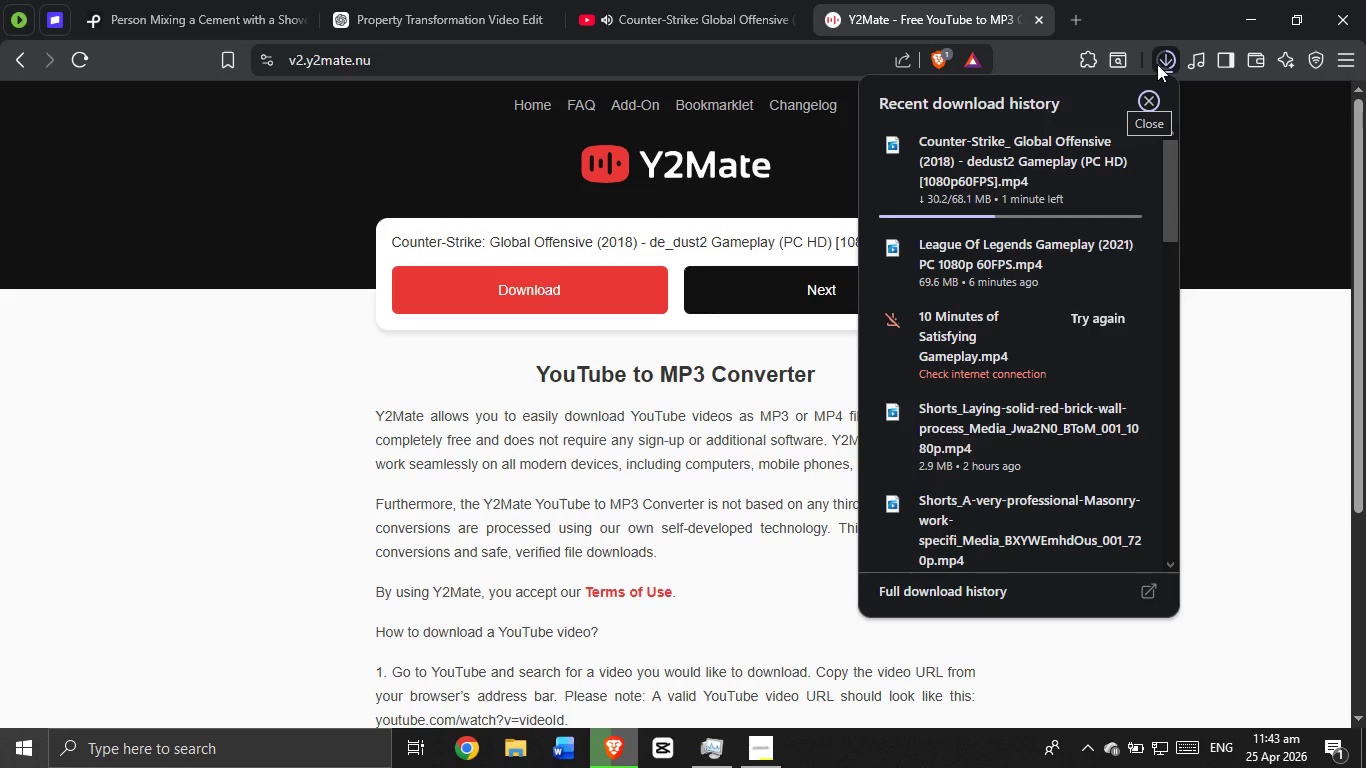 
left_click([1157, 64])
 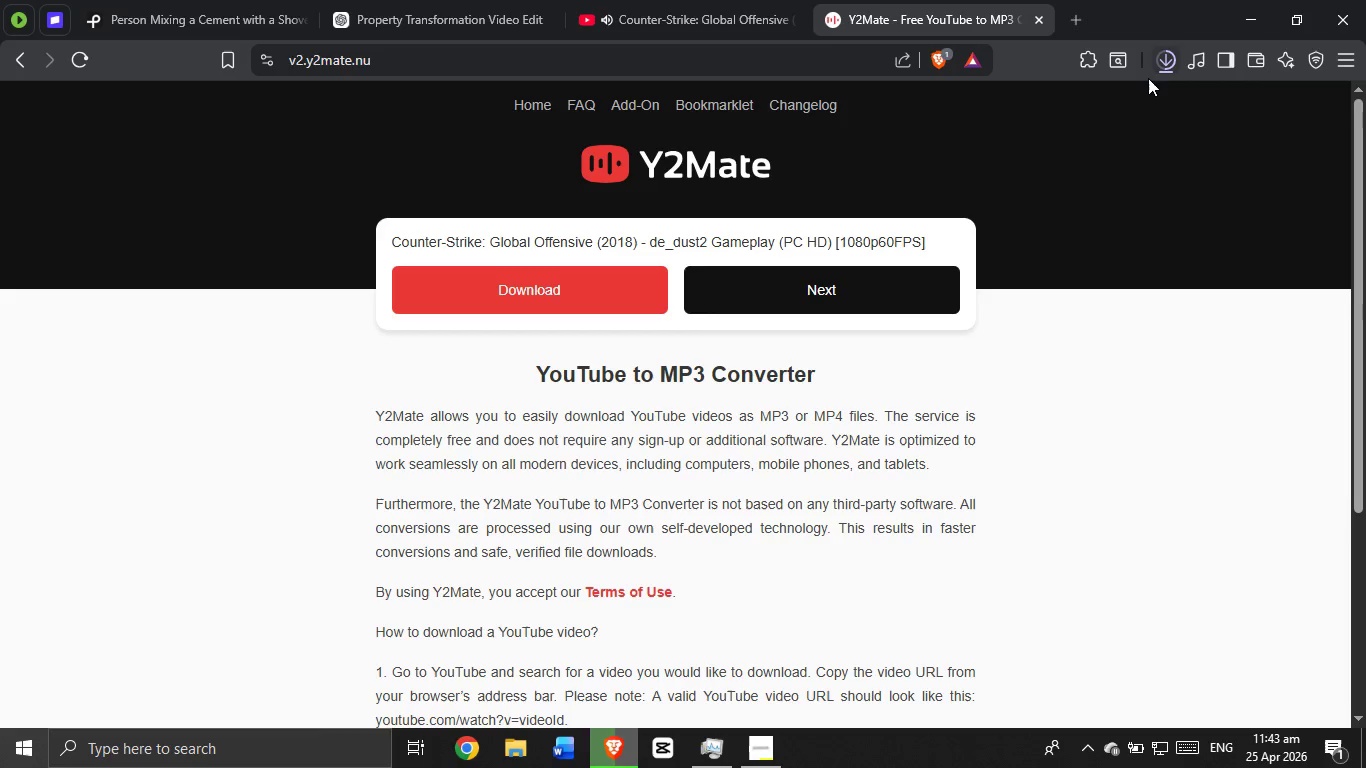 
wait(11.08)
 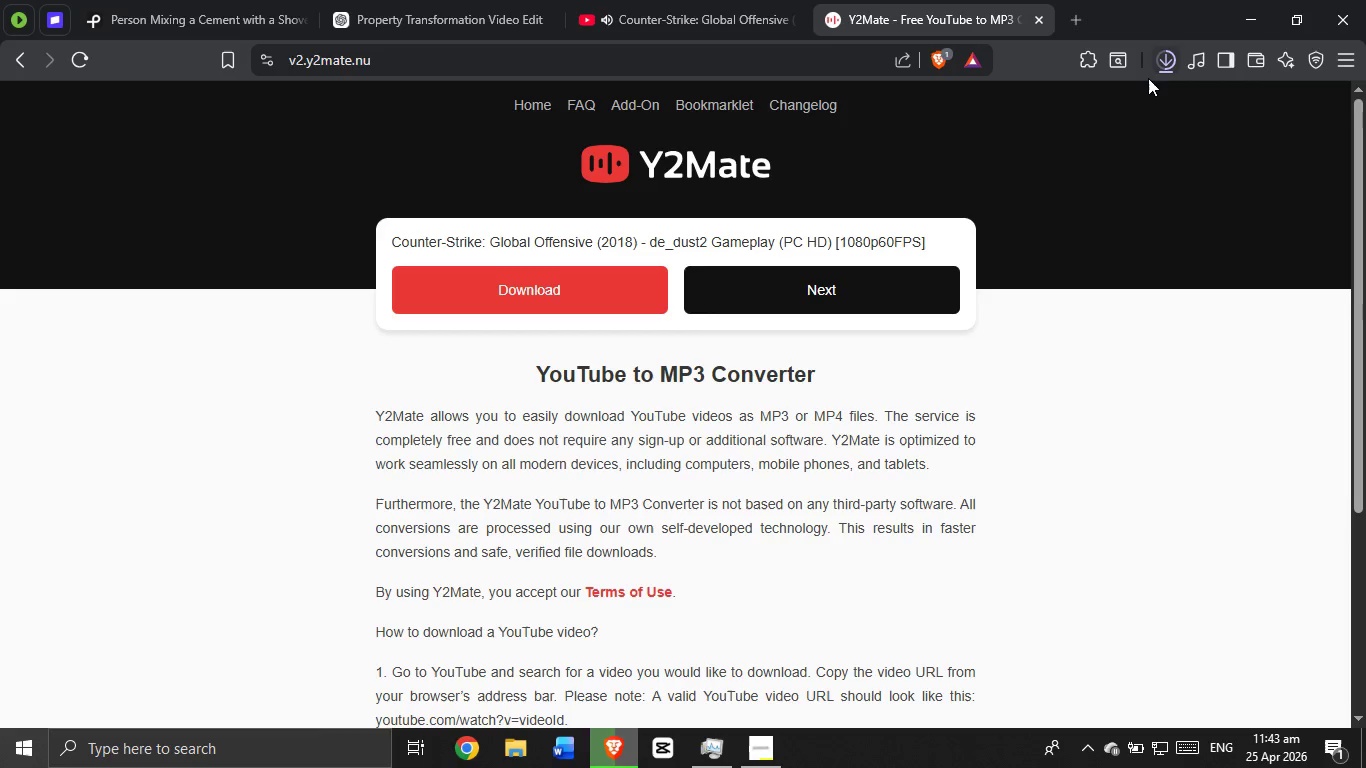 
left_click([1164, 65])
 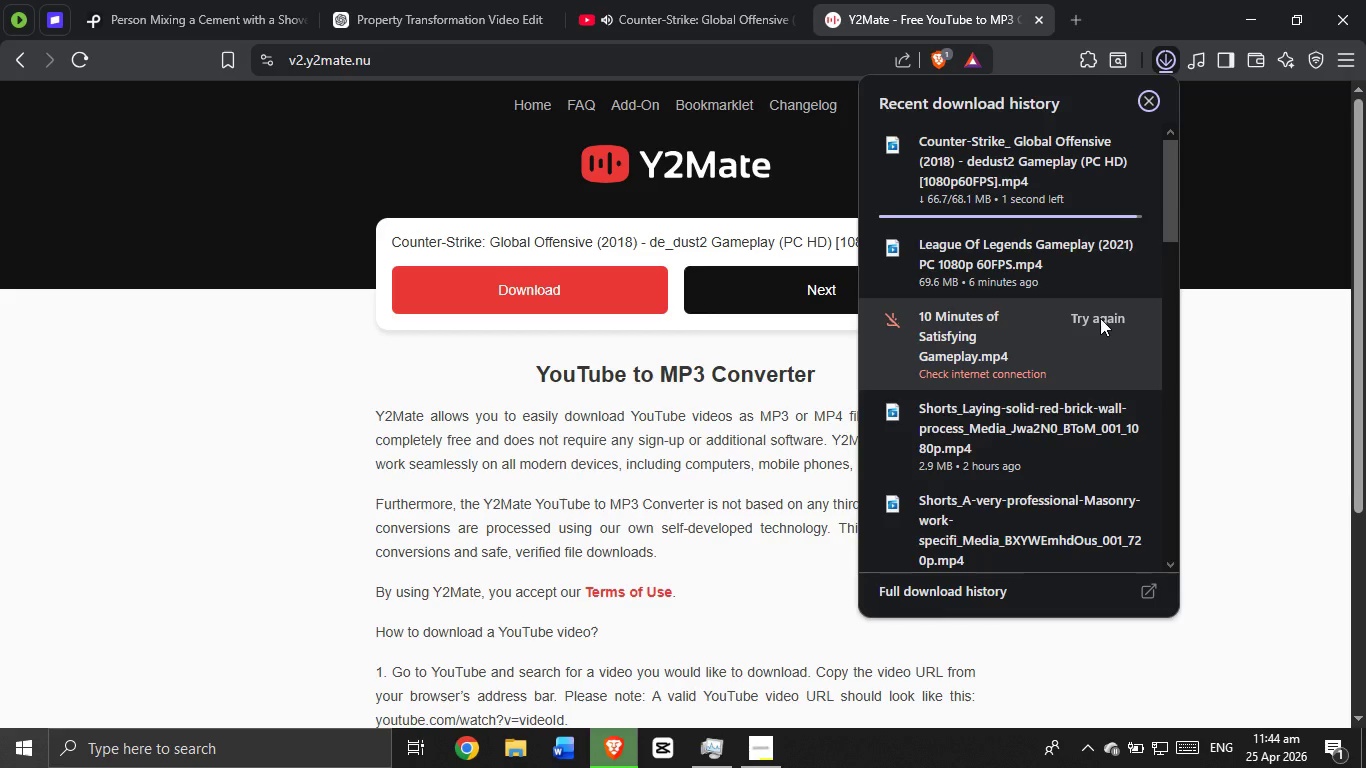 
wait(39.52)
 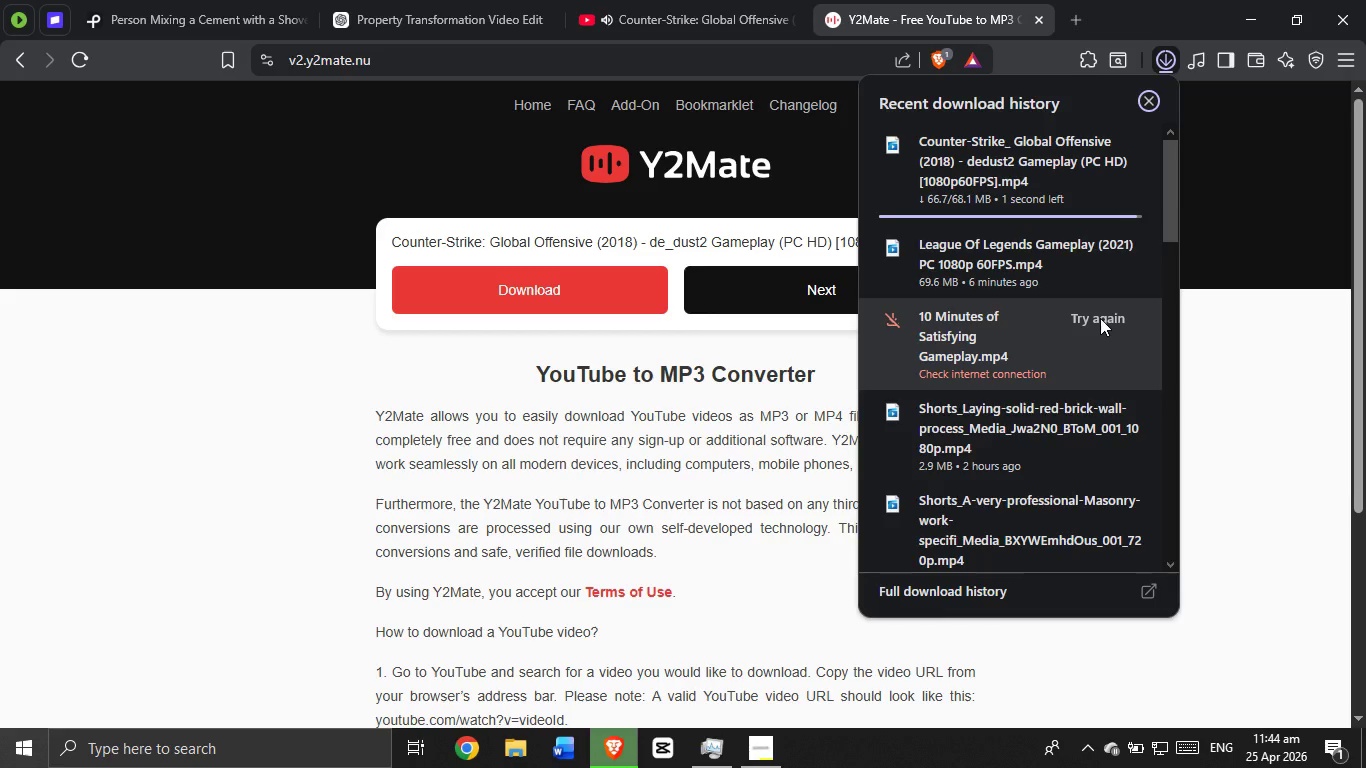 
left_click([1096, 315])
 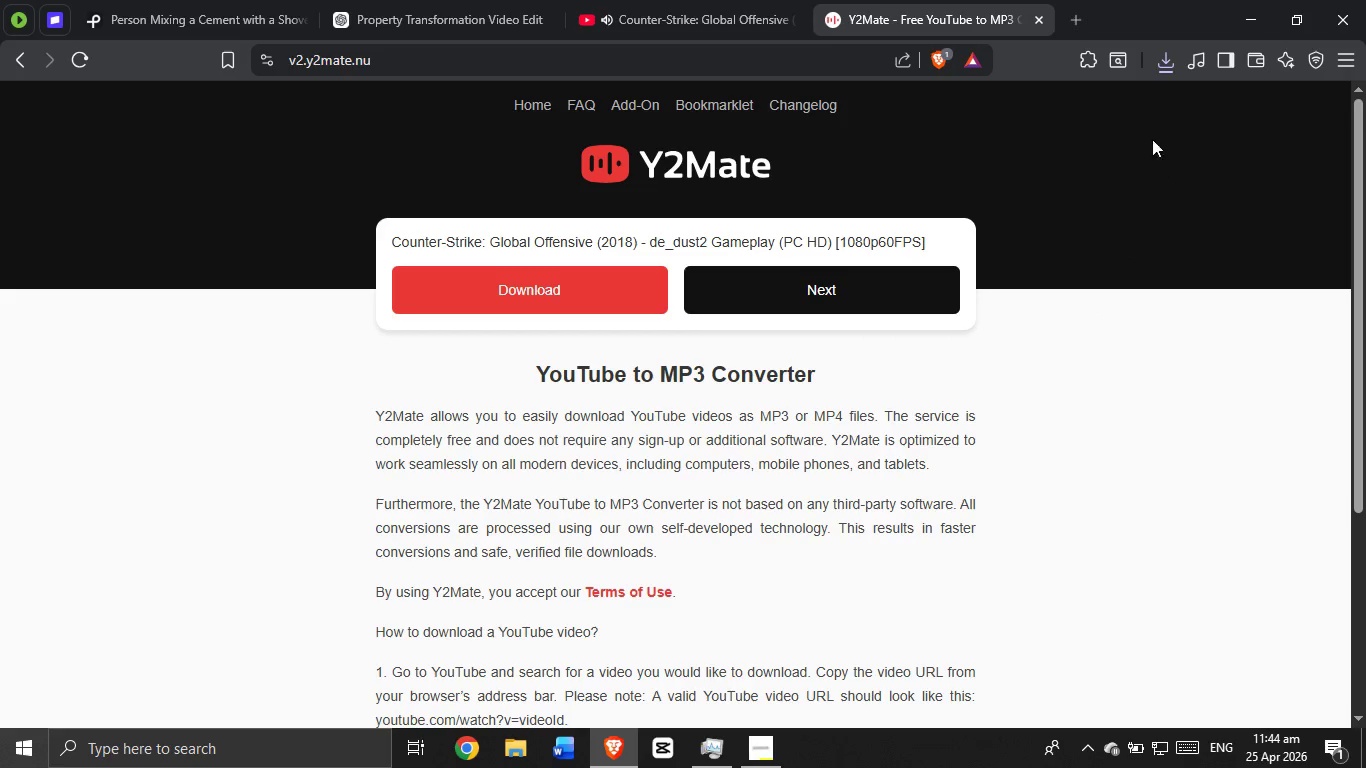 
left_click([1166, 69])
 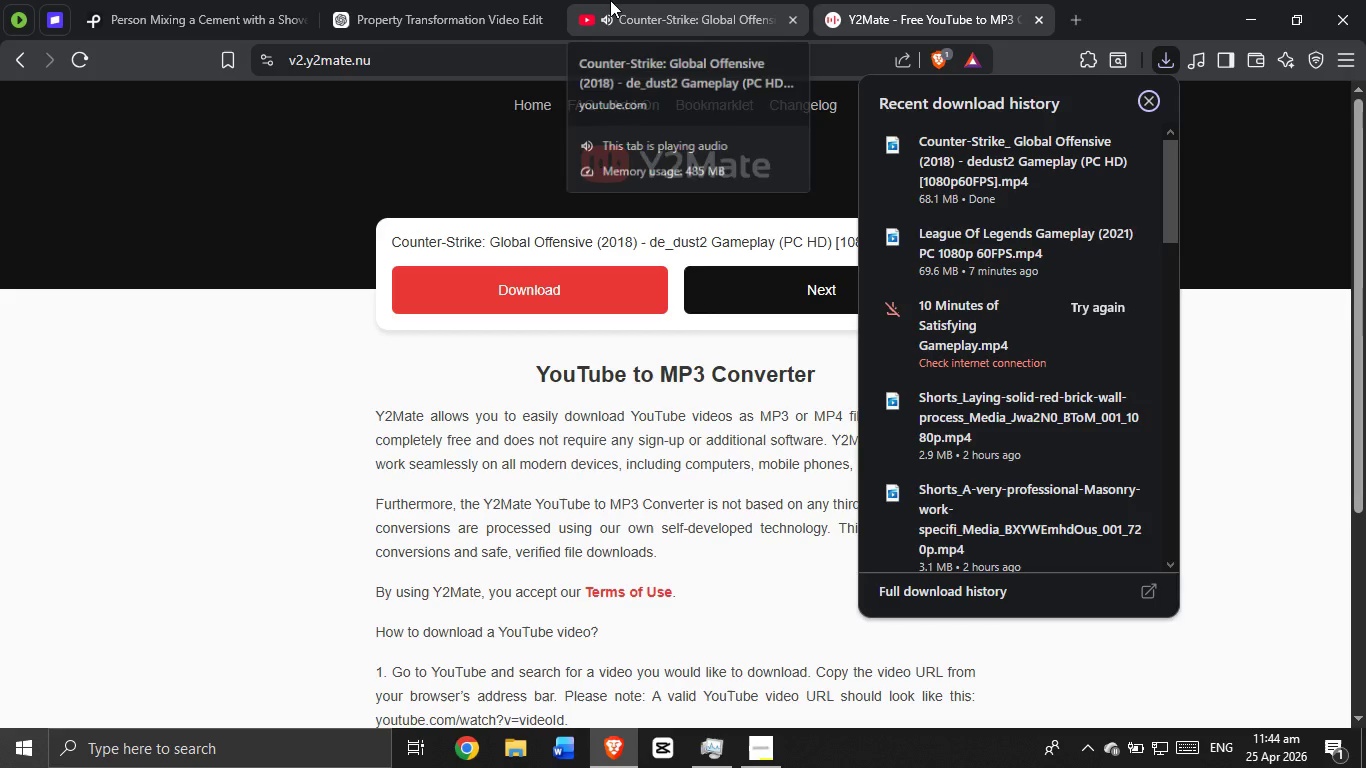 
left_click([634, 3])
 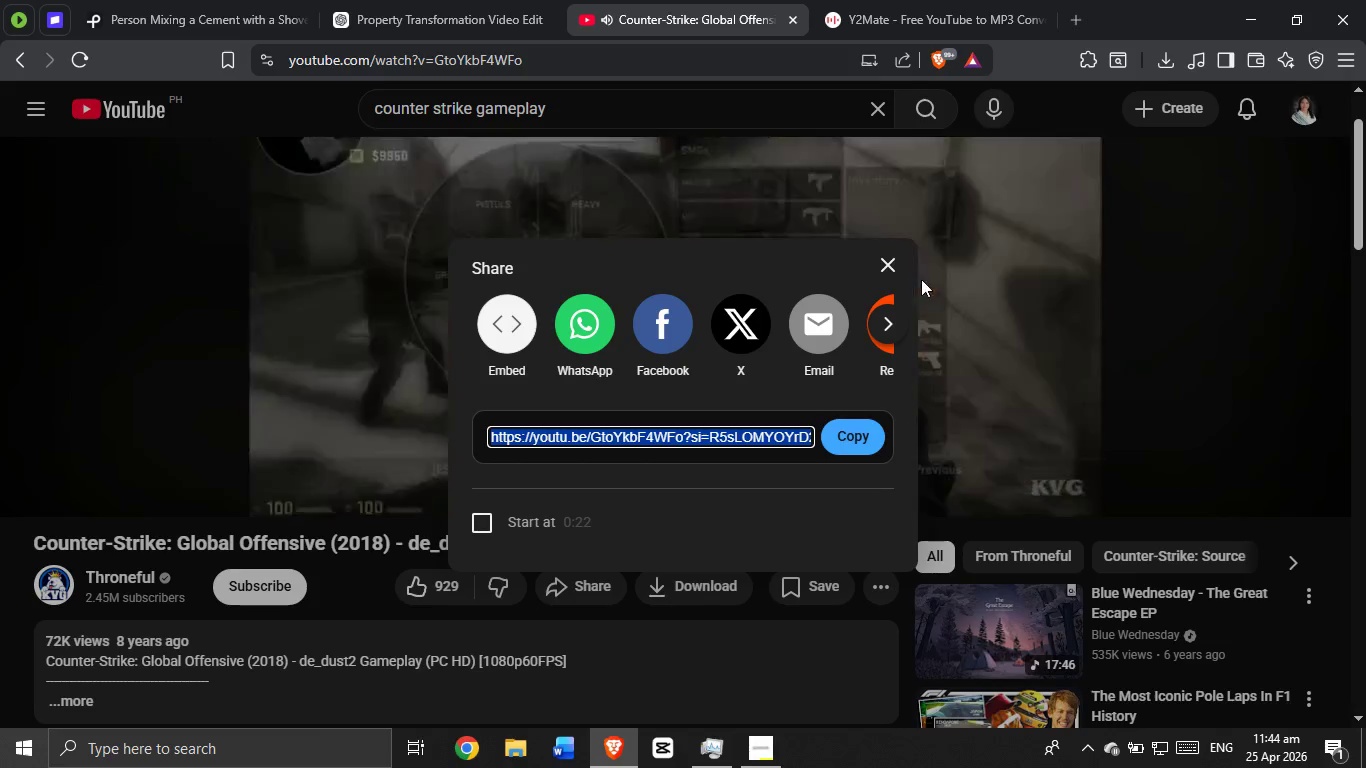 
left_click([890, 256])
 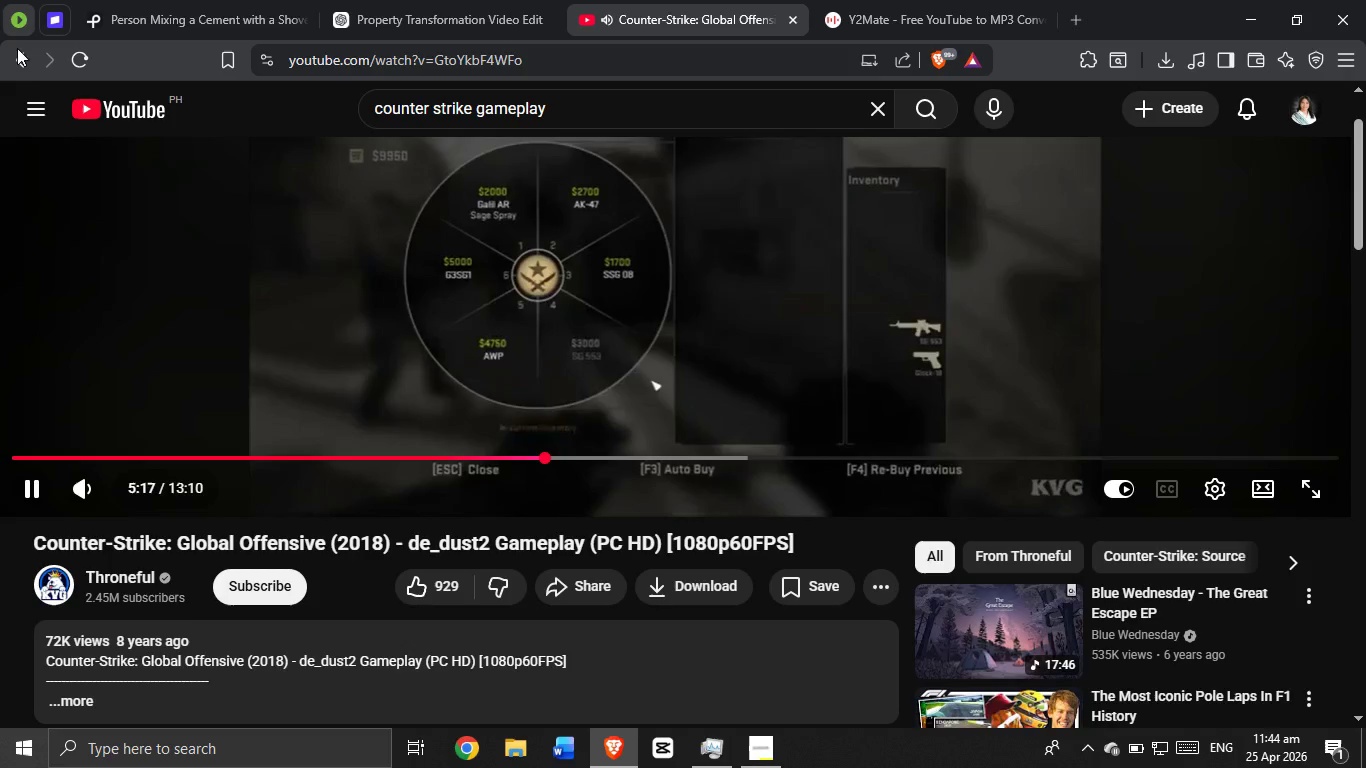 
left_click([22, 66])
 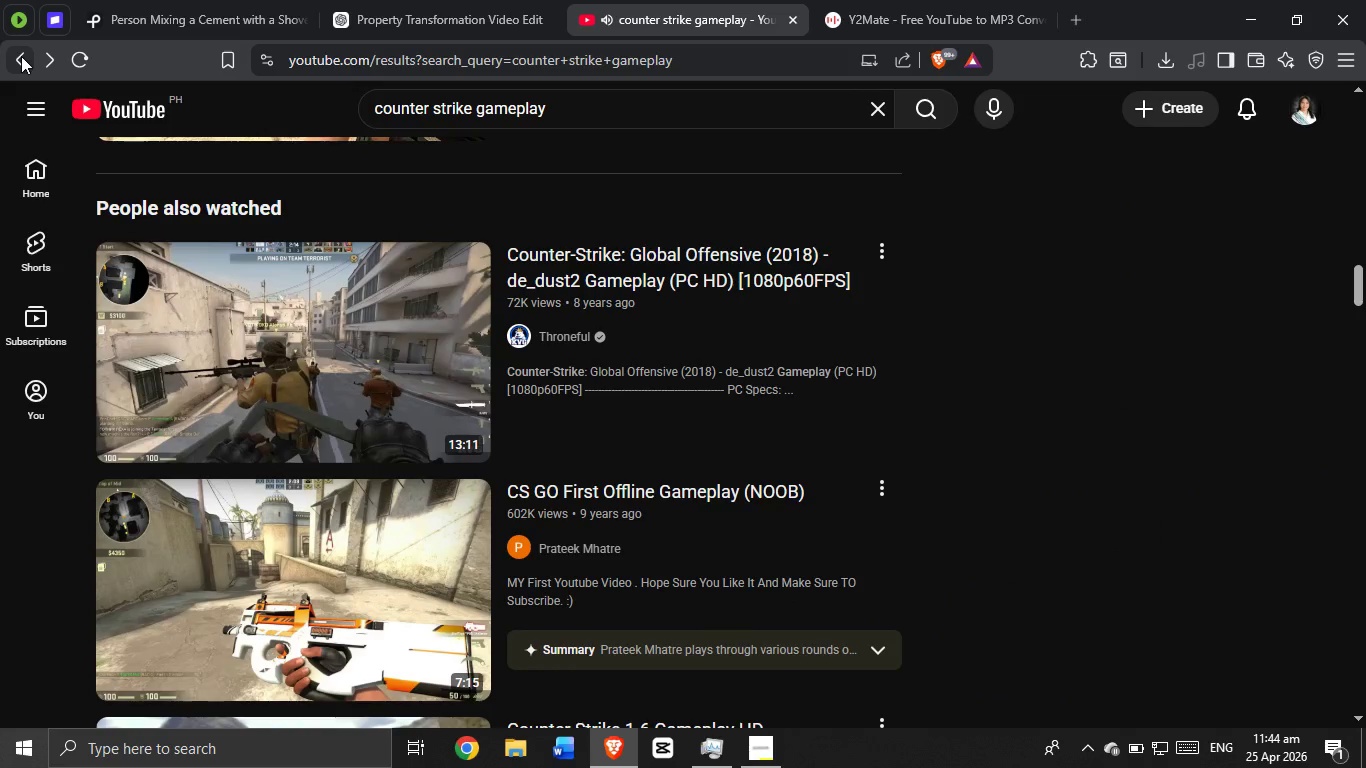 
left_click([21, 56])
 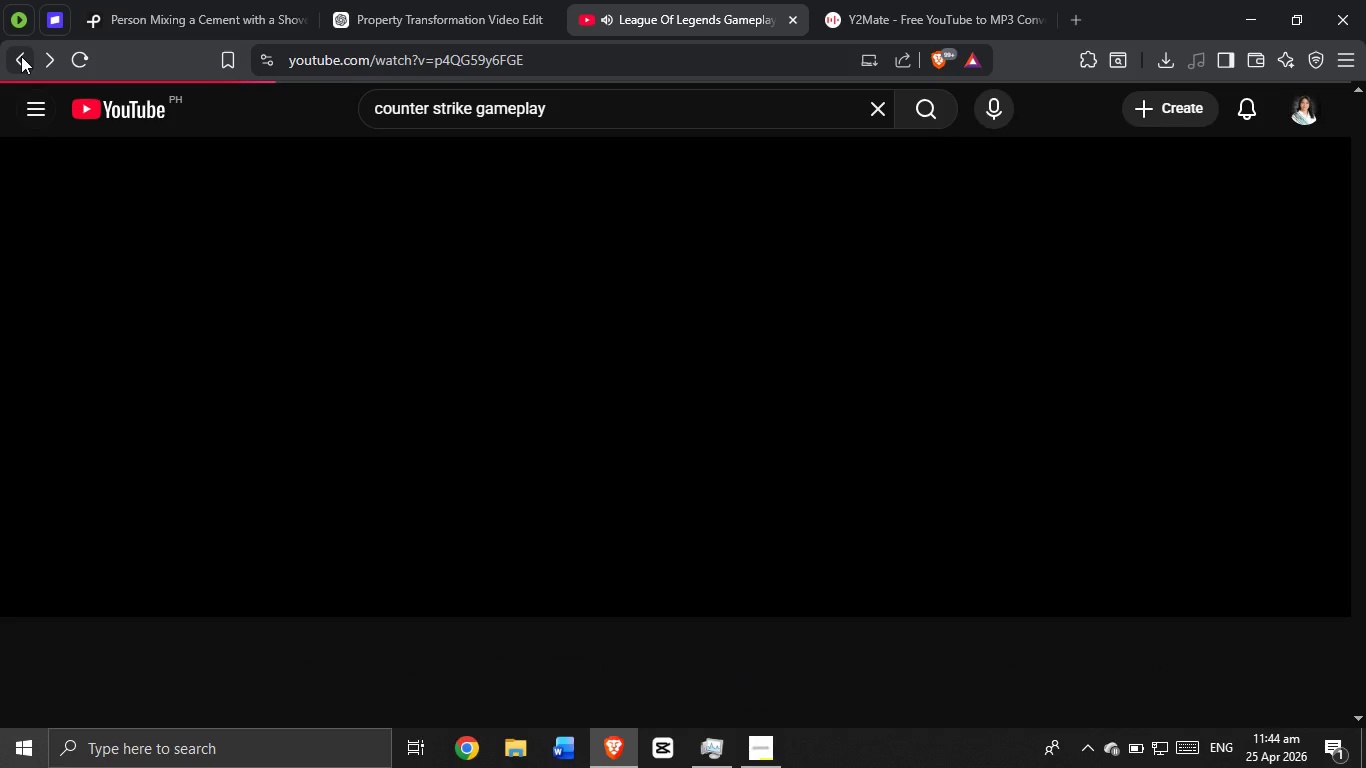 
left_click([21, 56])
 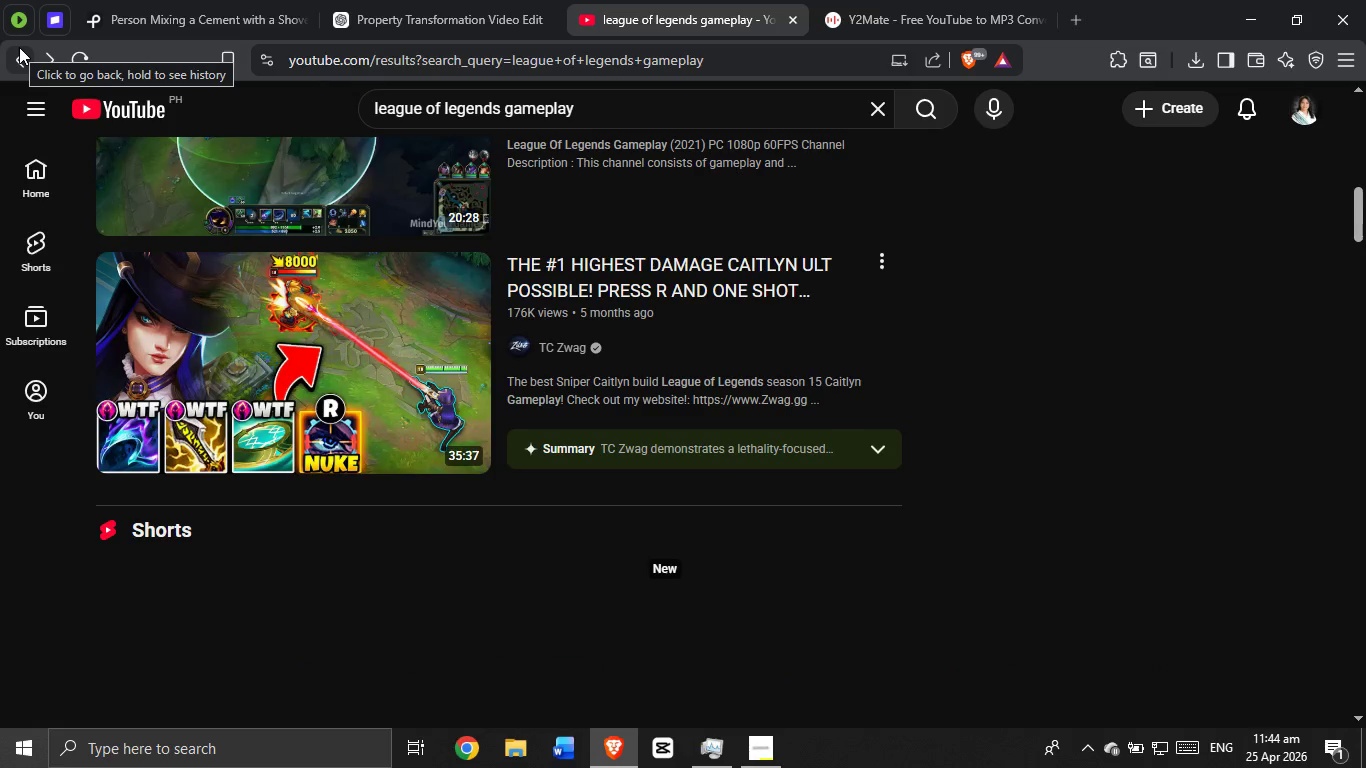 
left_click([19, 47])
 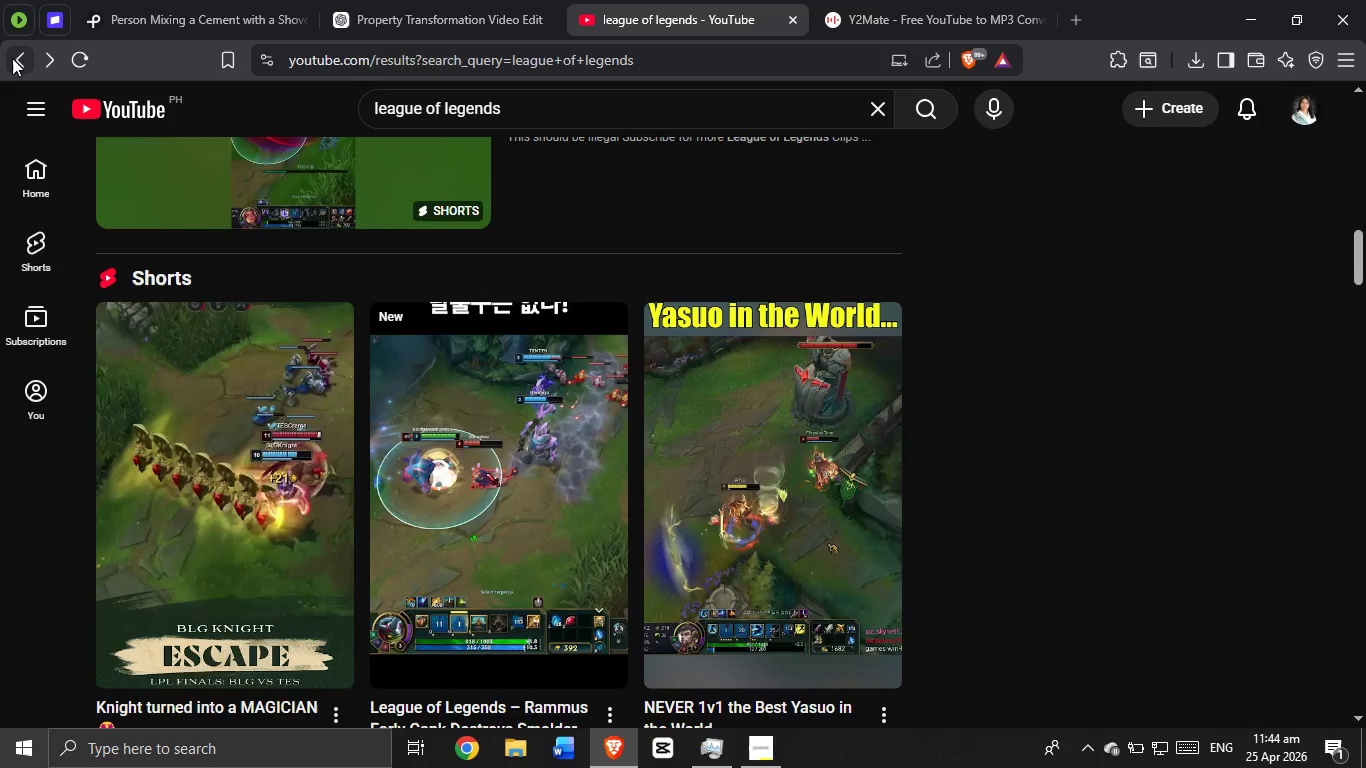 
left_click([11, 51])
 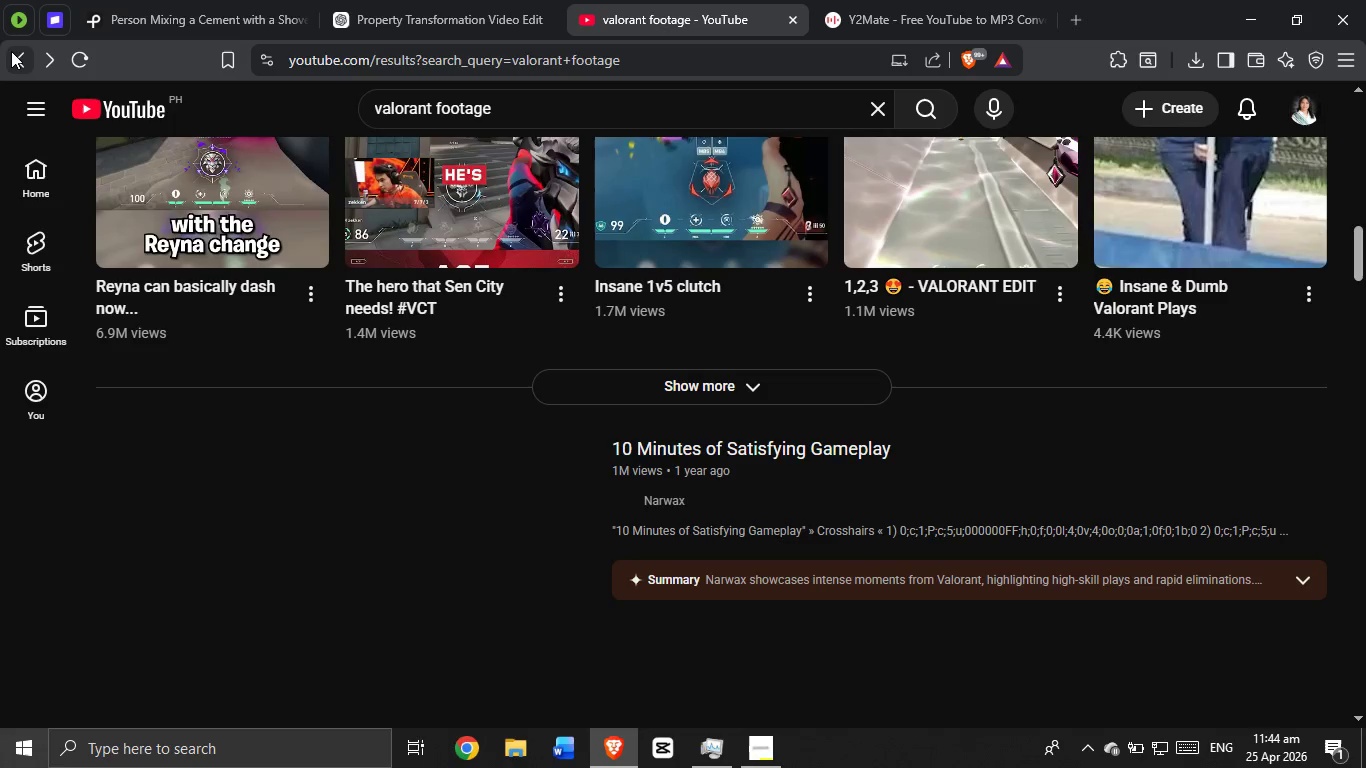 
left_click([11, 51])
 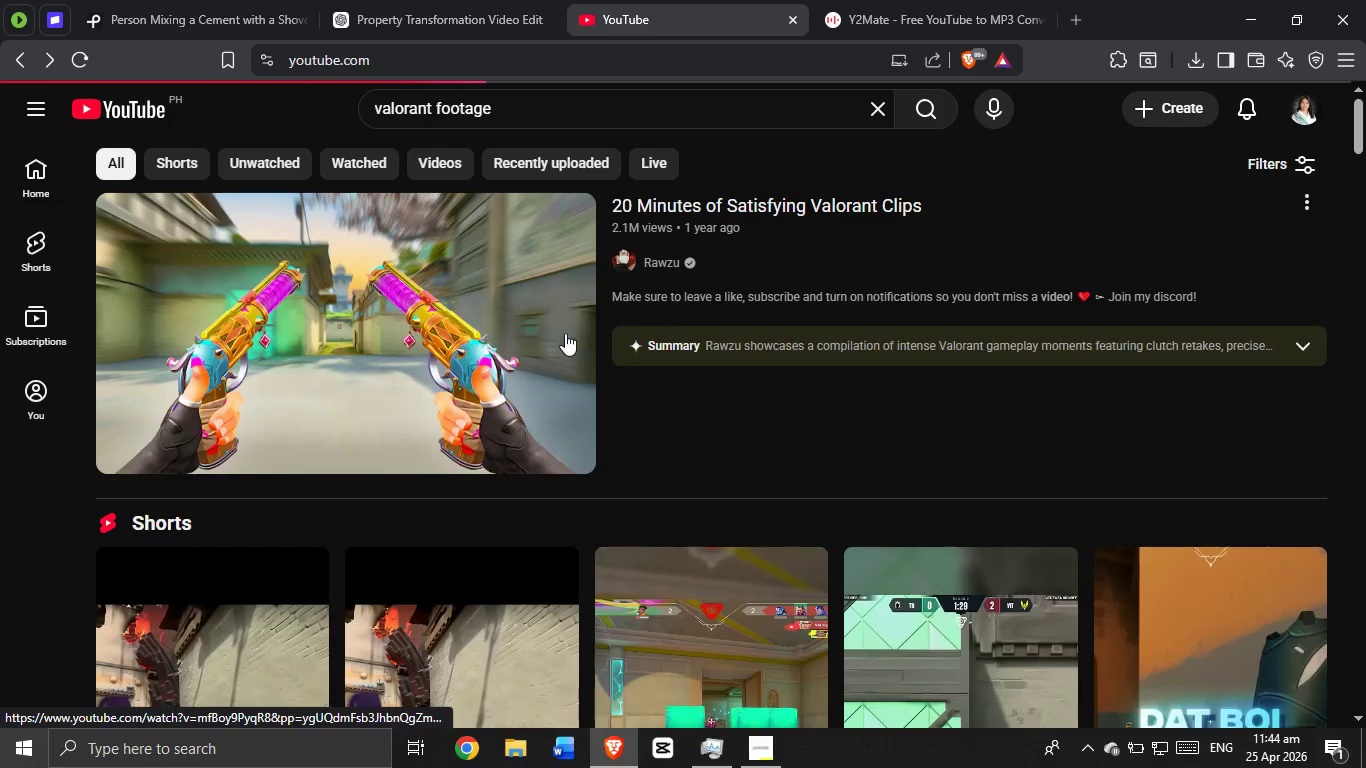 
scroll: coordinate [539, 331], scroll_direction: down, amount: 1.0
 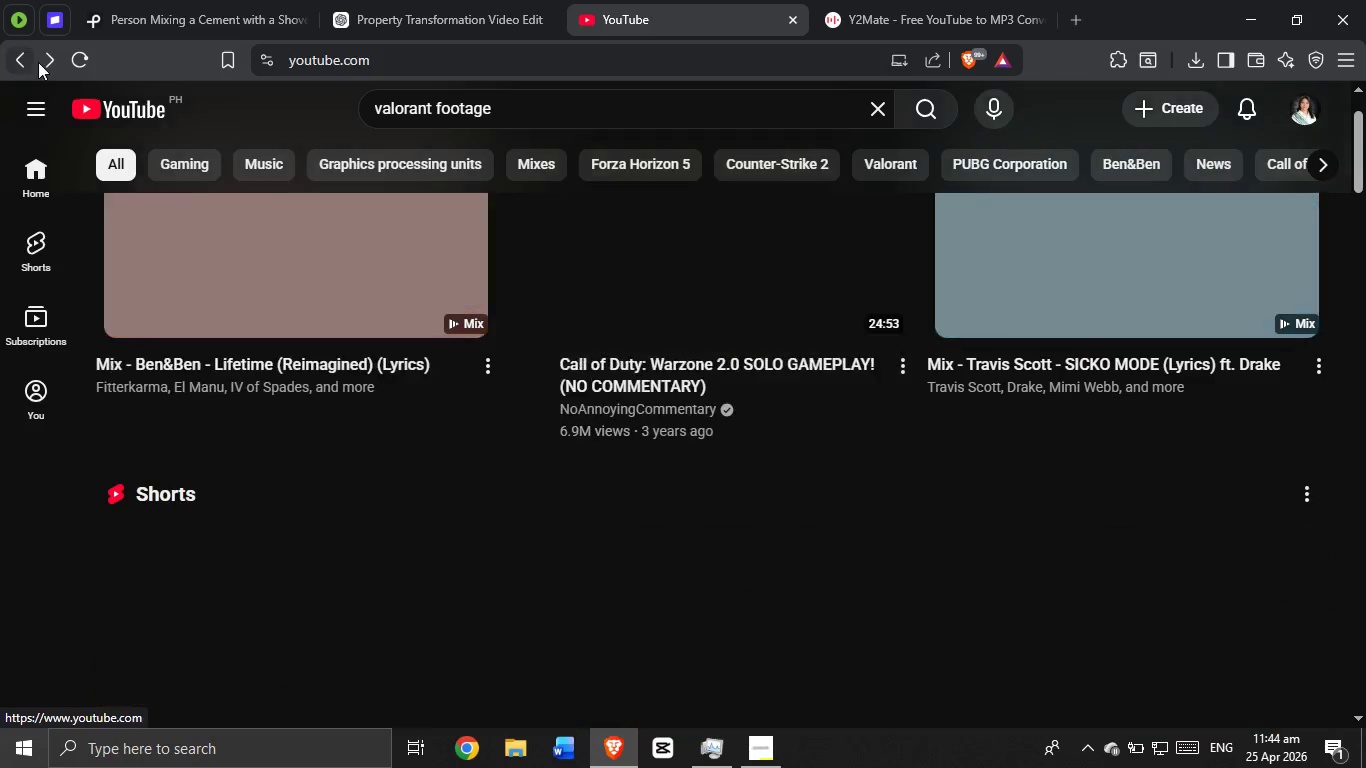 
left_click([43, 62])
 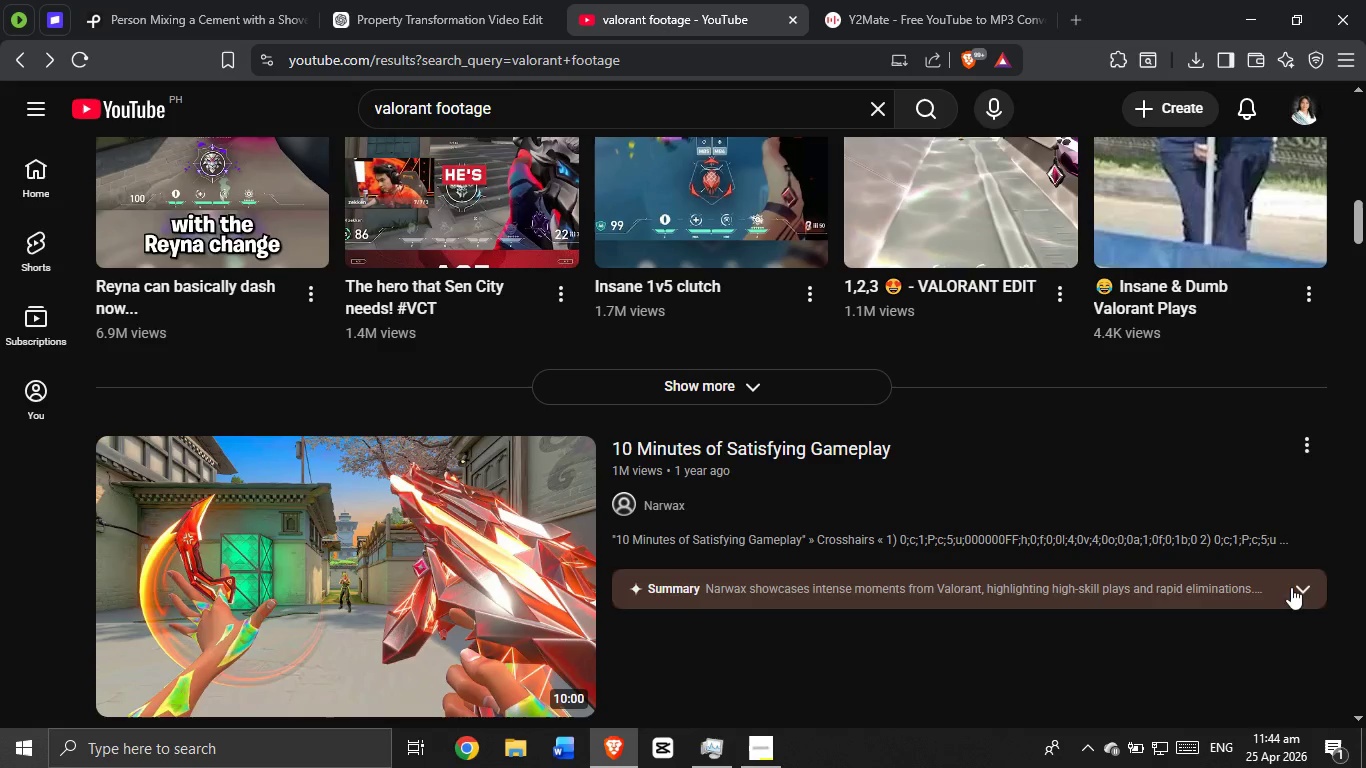 
scroll: coordinate [1268, 505], scroll_direction: down, amount: 1.0
 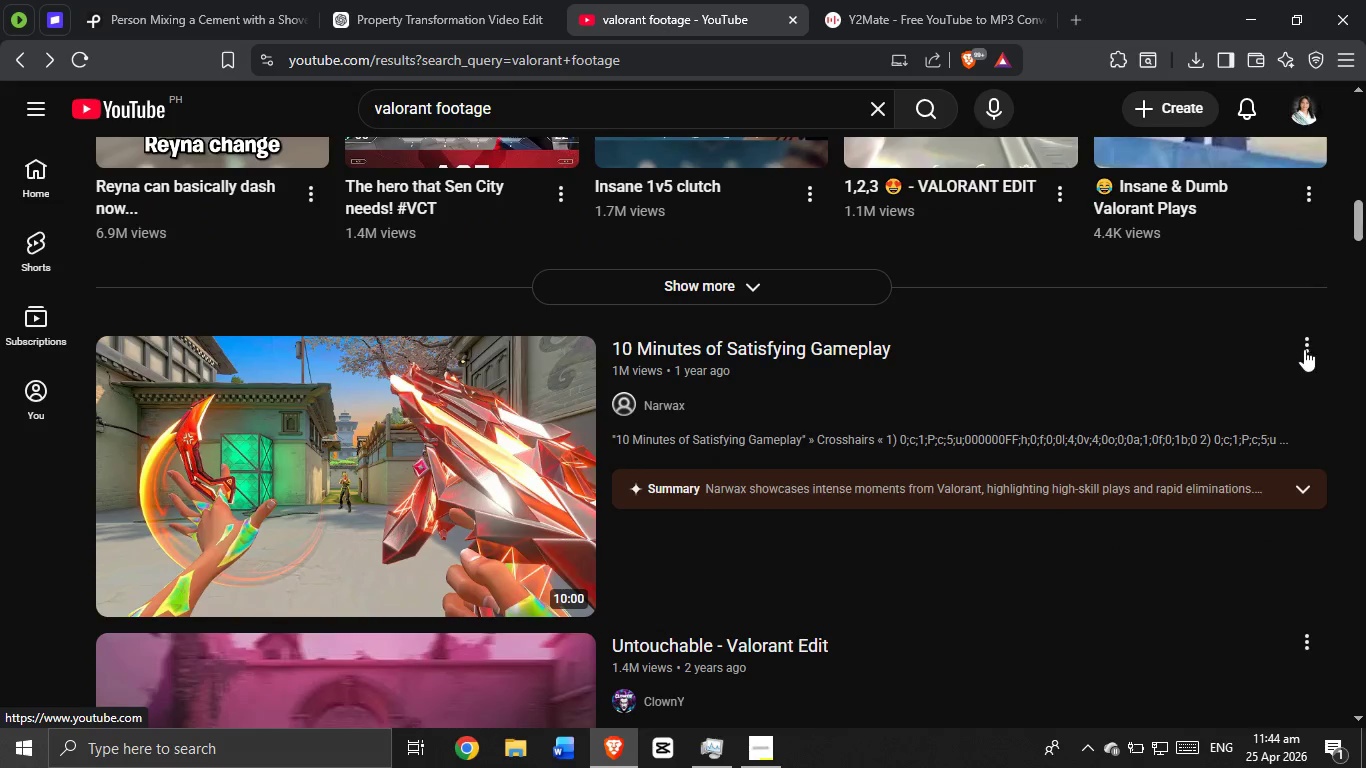 
left_click([1307, 346])
 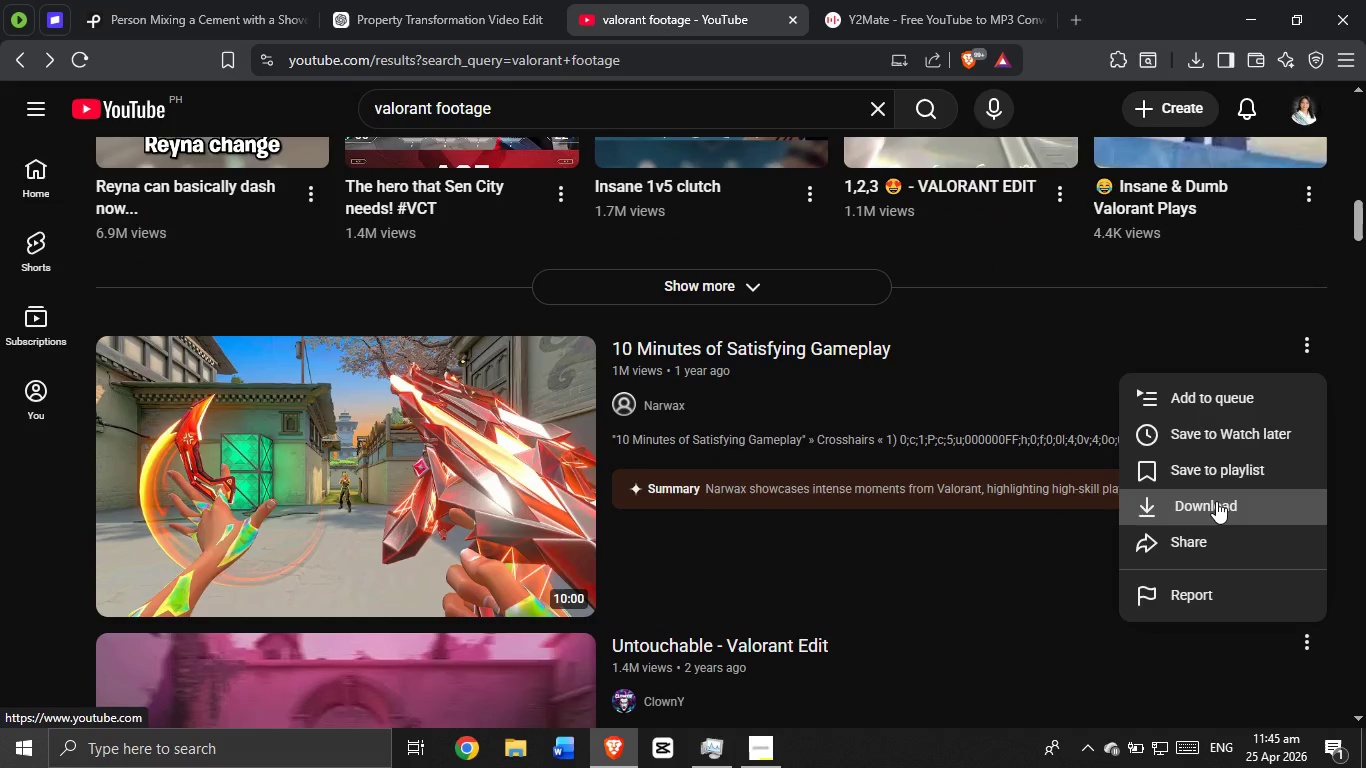 
left_click([1188, 546])
 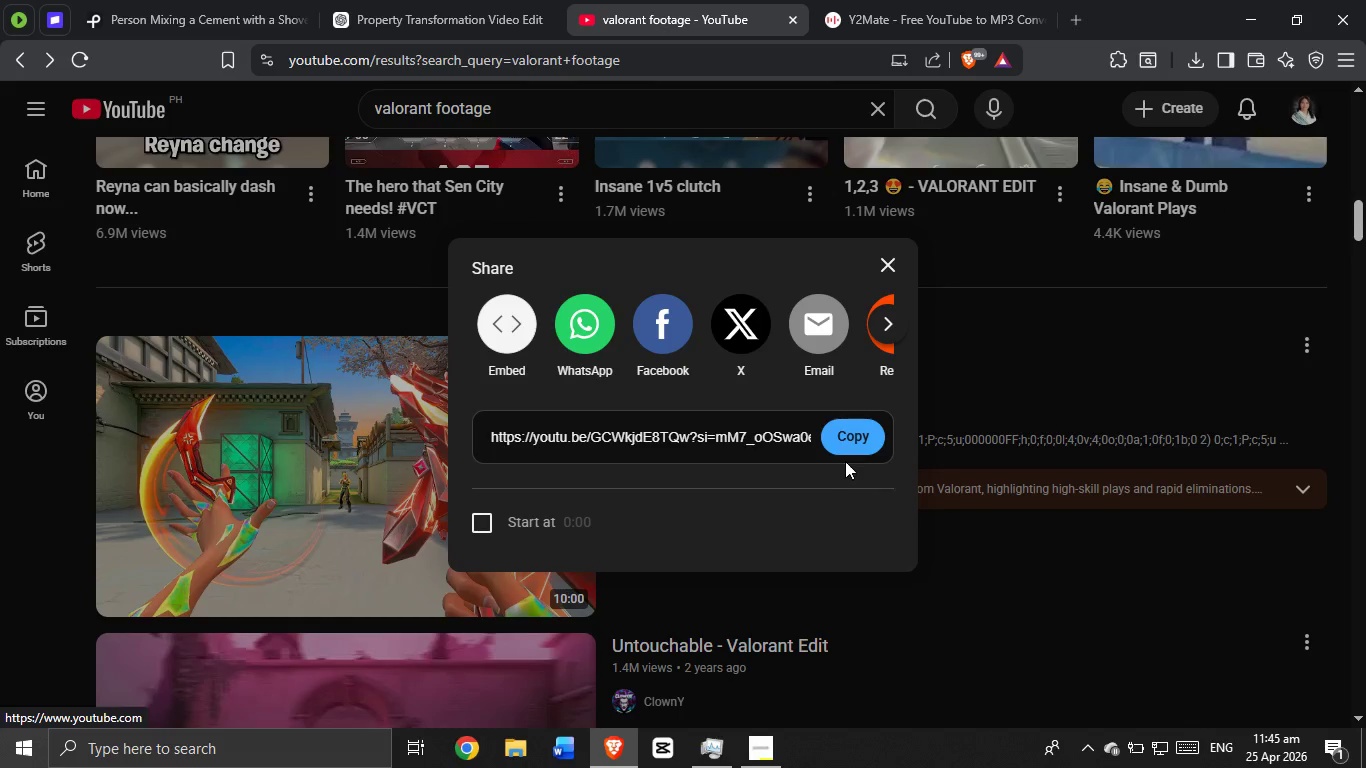 
left_click([848, 439])
 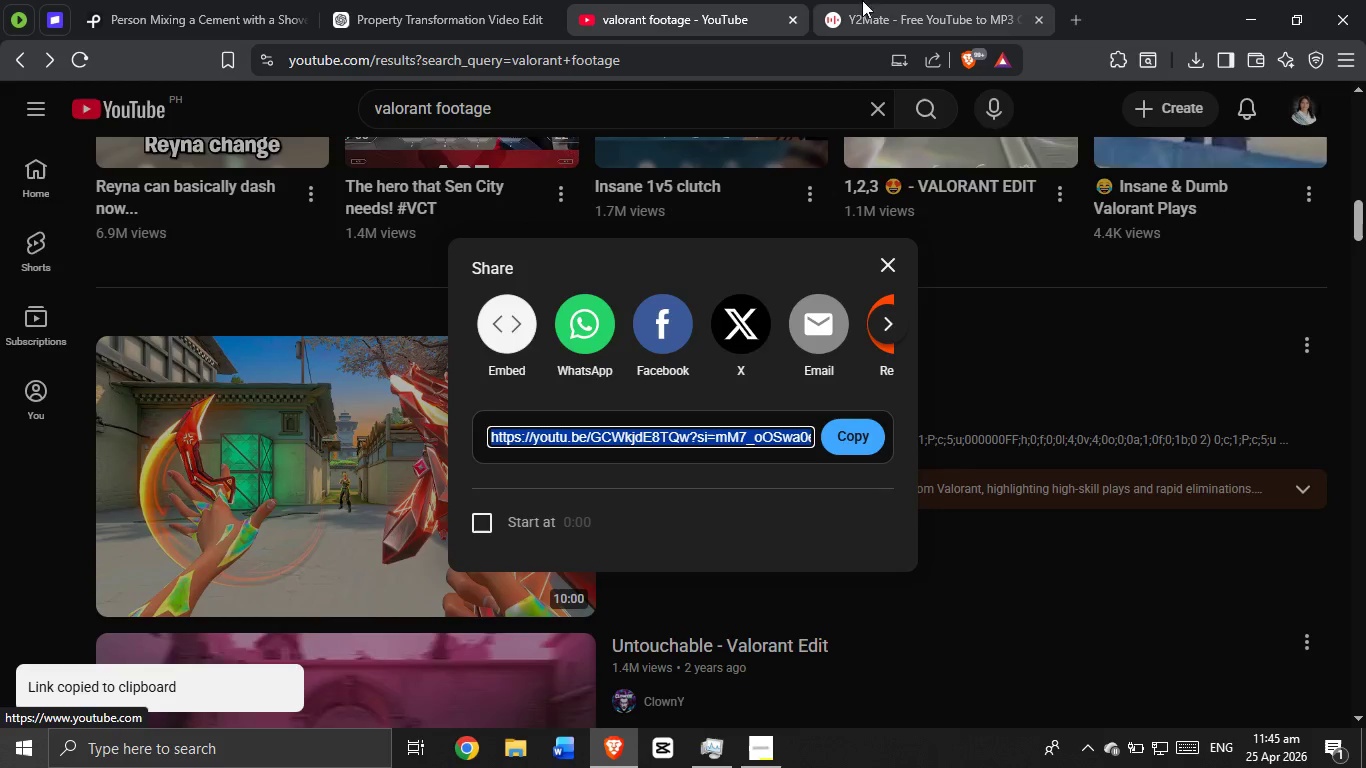 
left_click_drag(start_coordinate=[902, 0], to_coordinate=[899, 5])
 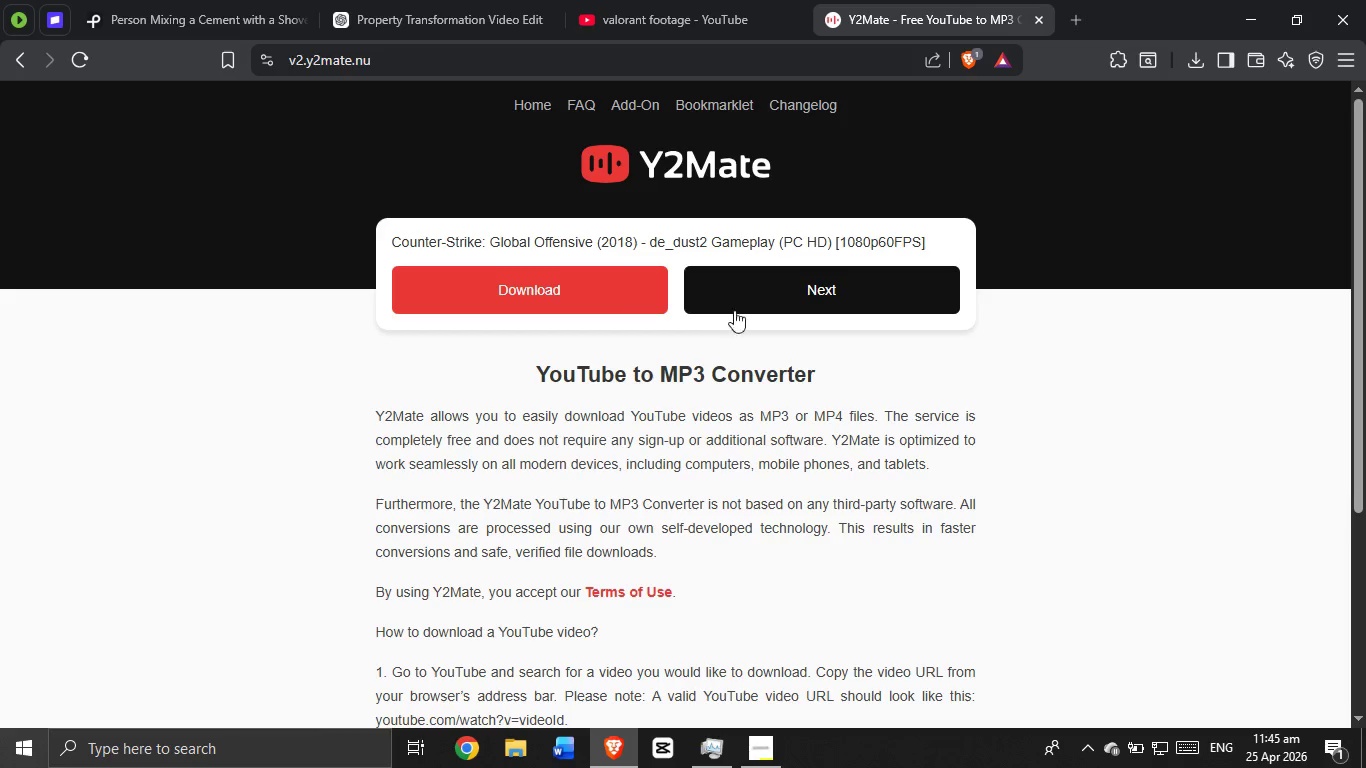 
double_click([798, 311])
 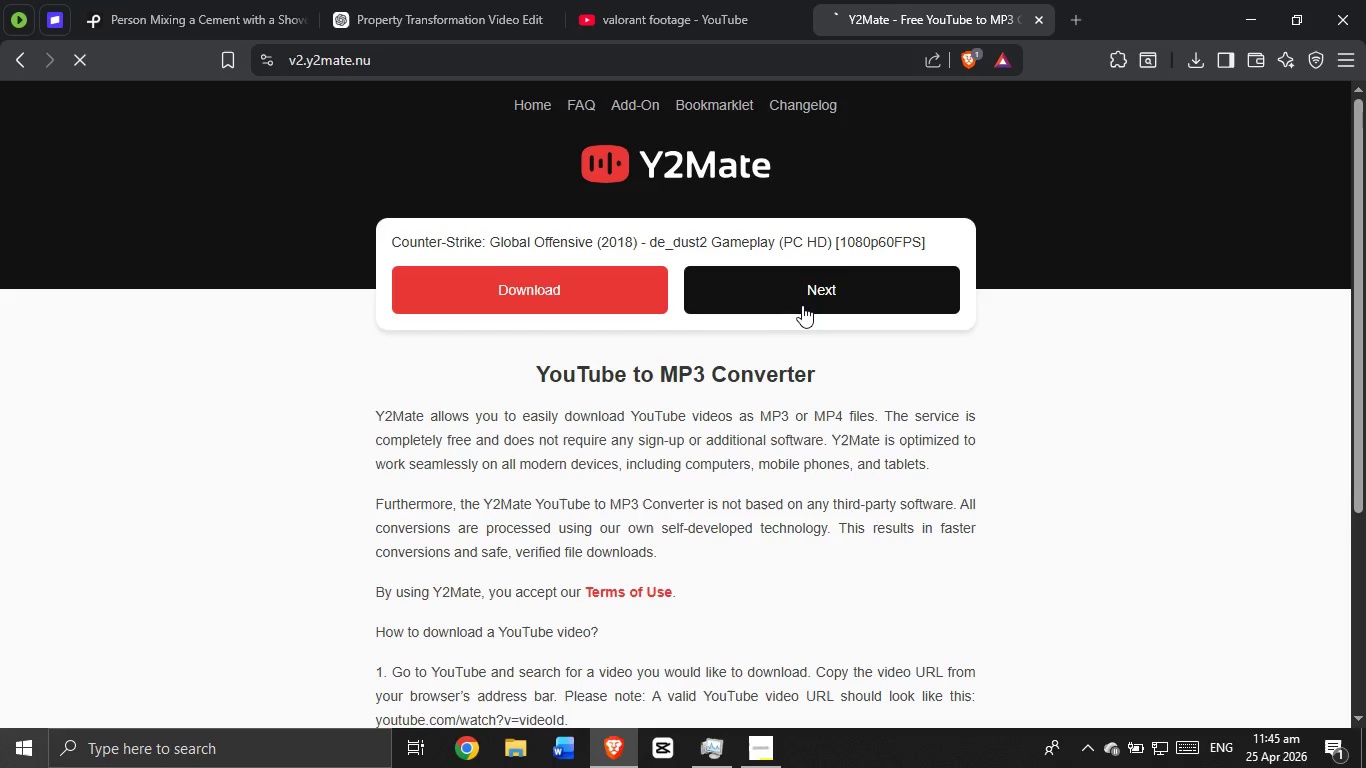 
mouse_move([822, 295])
 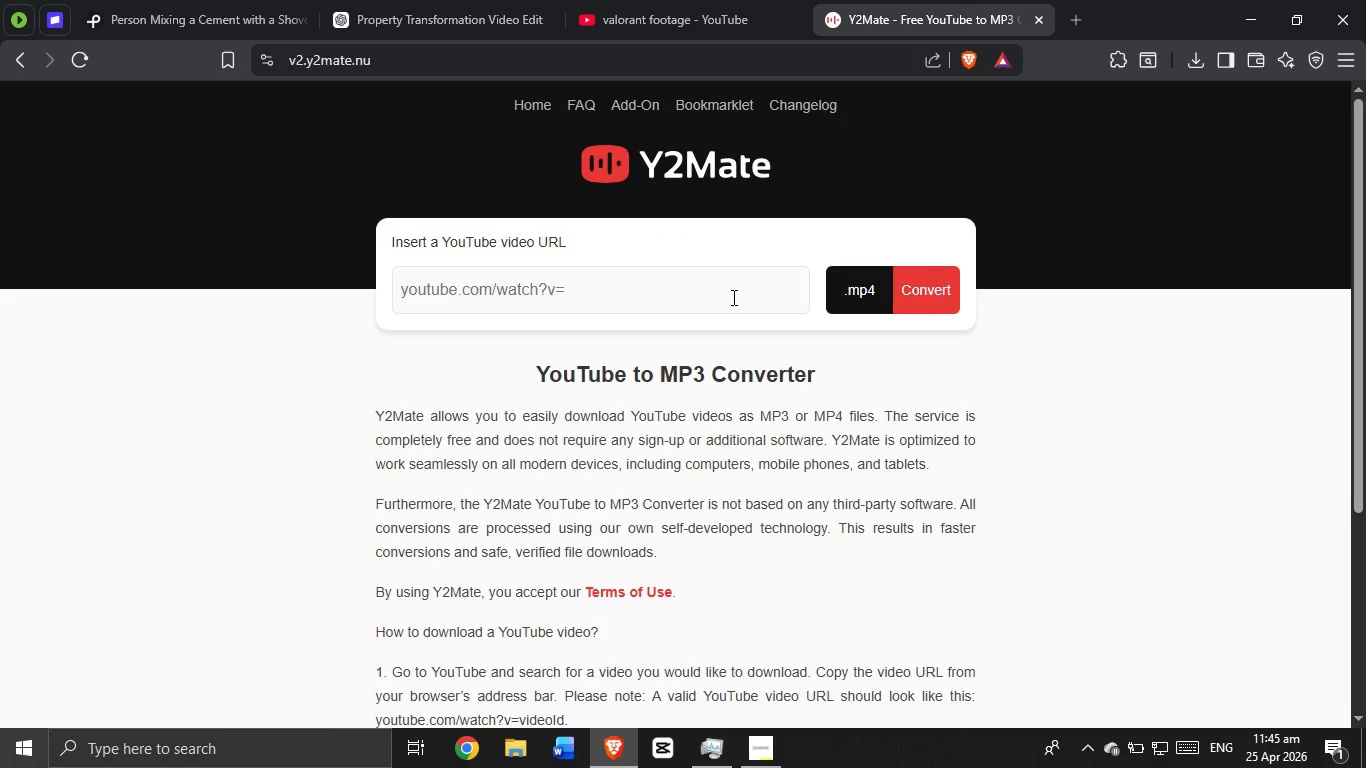 
double_click([731, 295])
 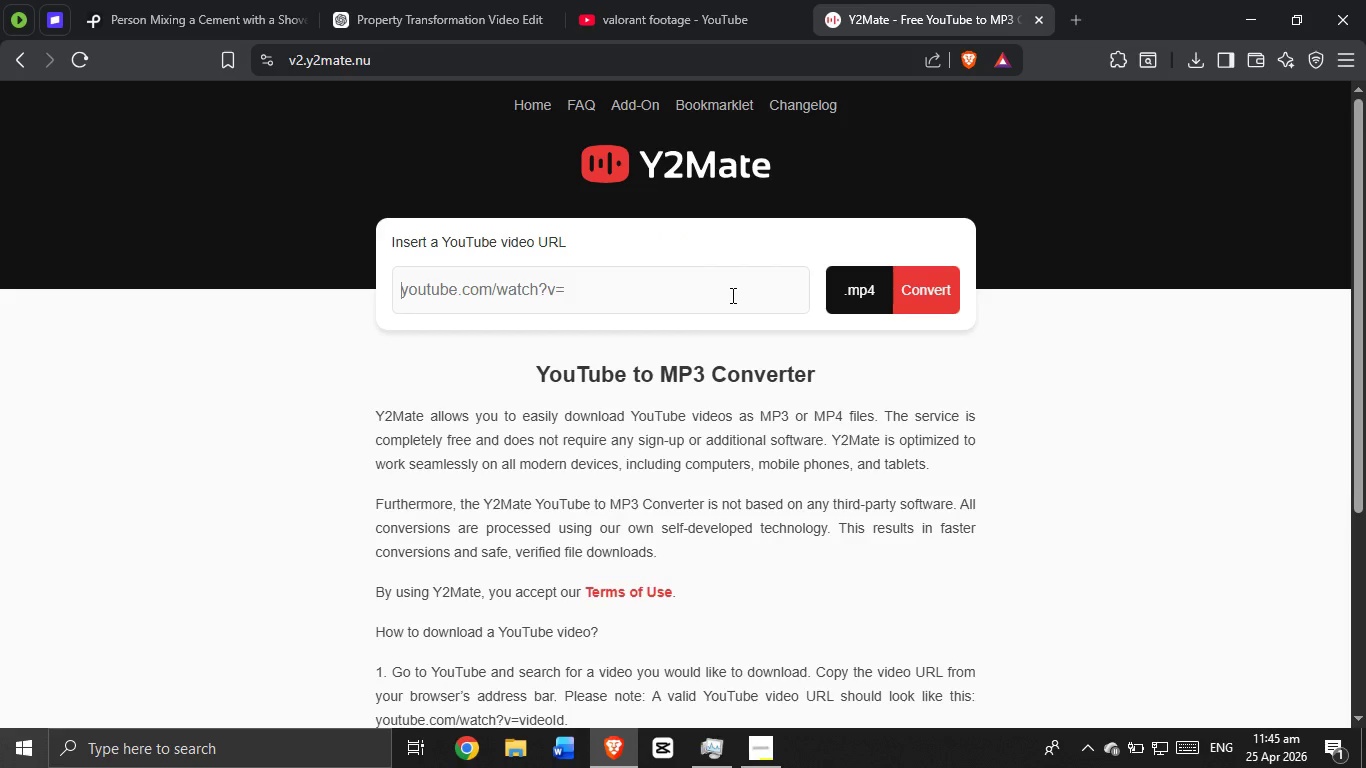 
hold_key(key=ControlLeft, duration=0.56)
 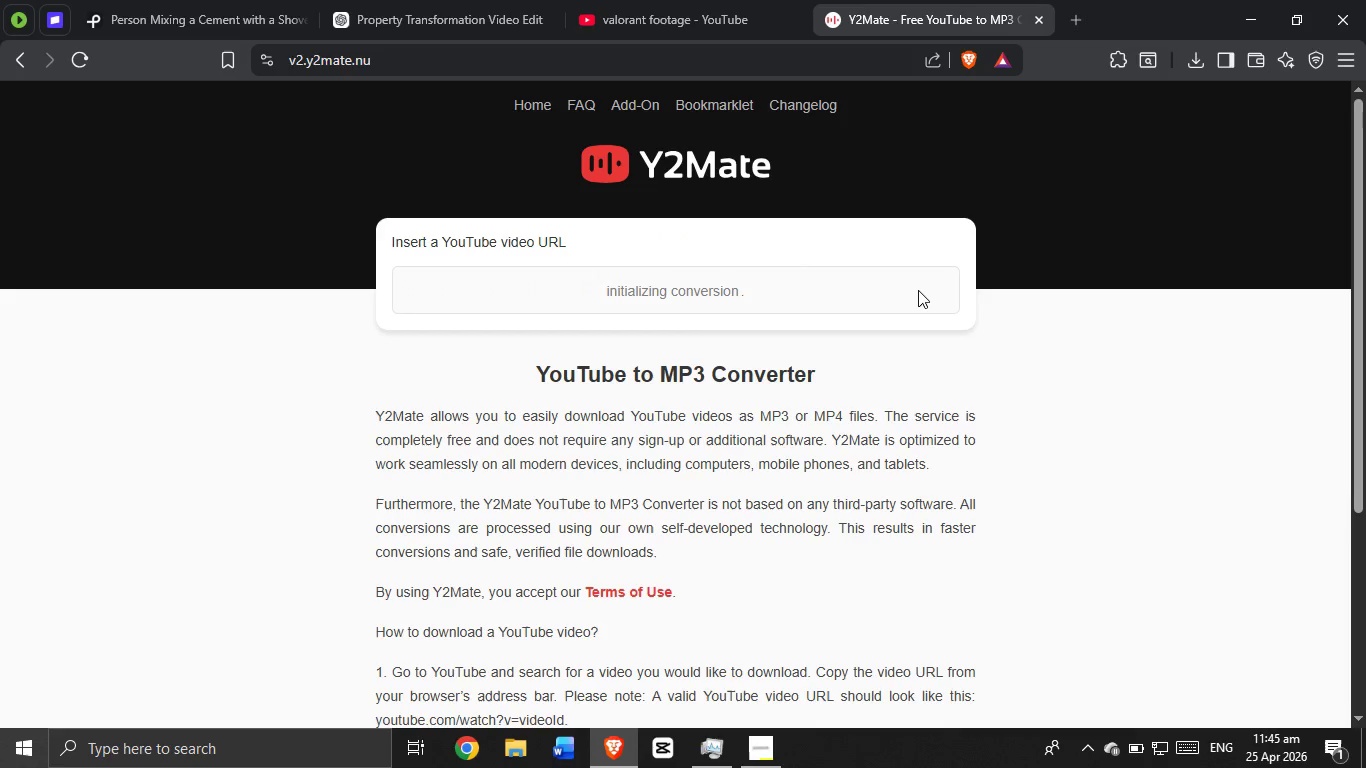 
key(V)
 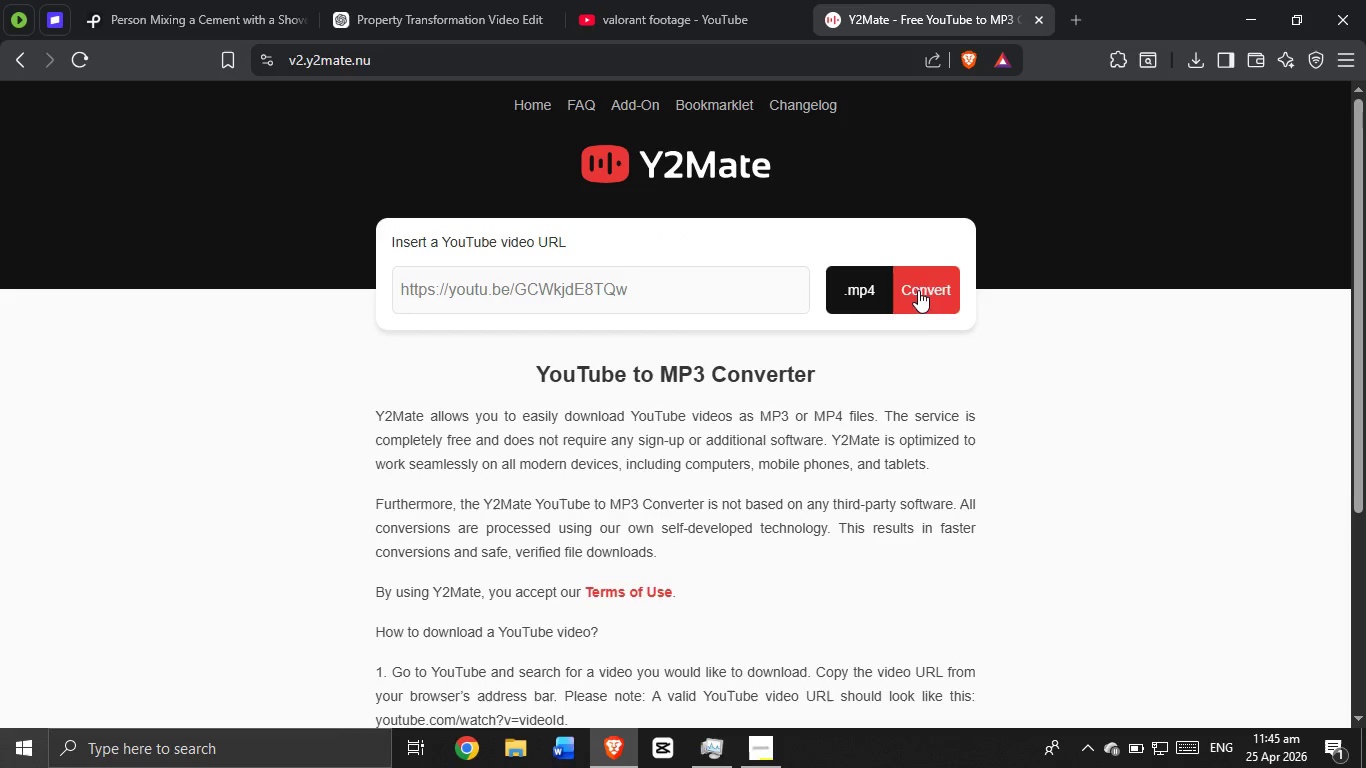 
left_click([918, 290])
 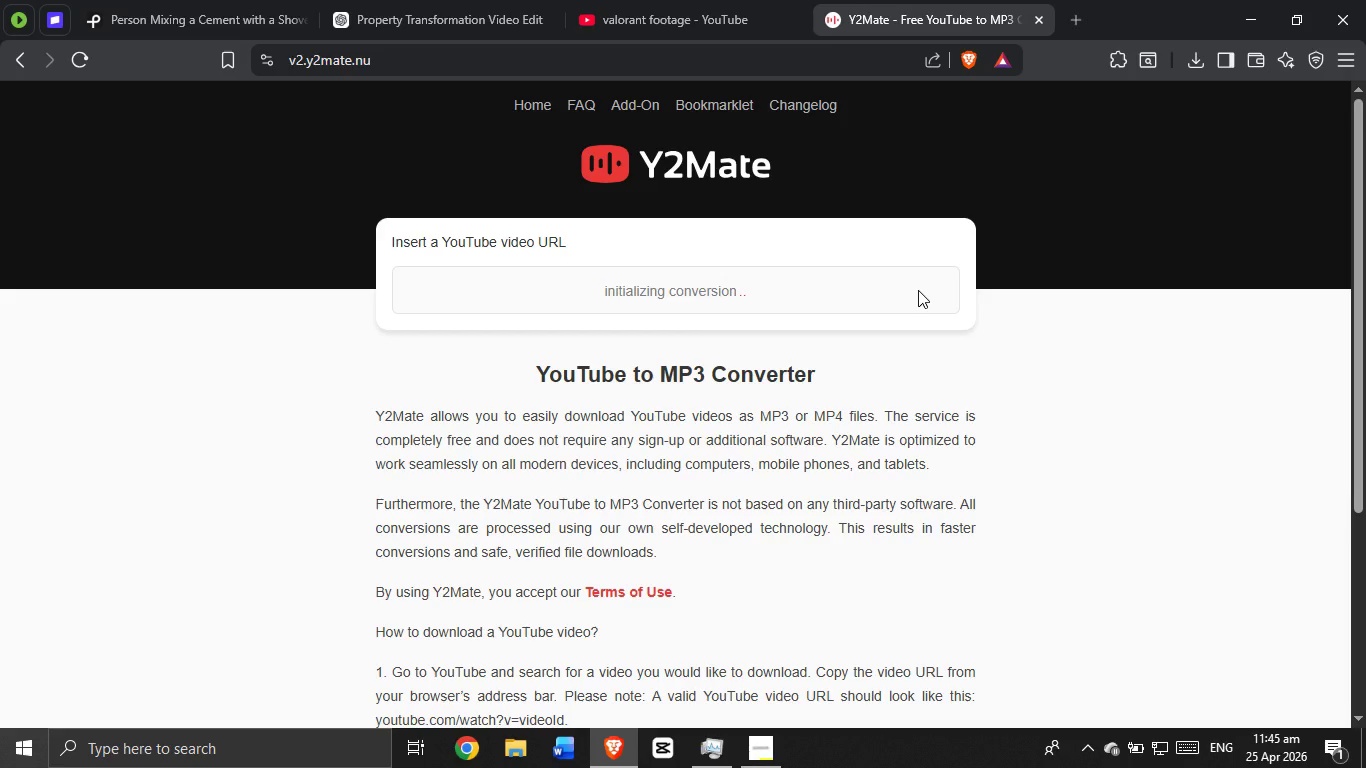 
wait(6.92)
 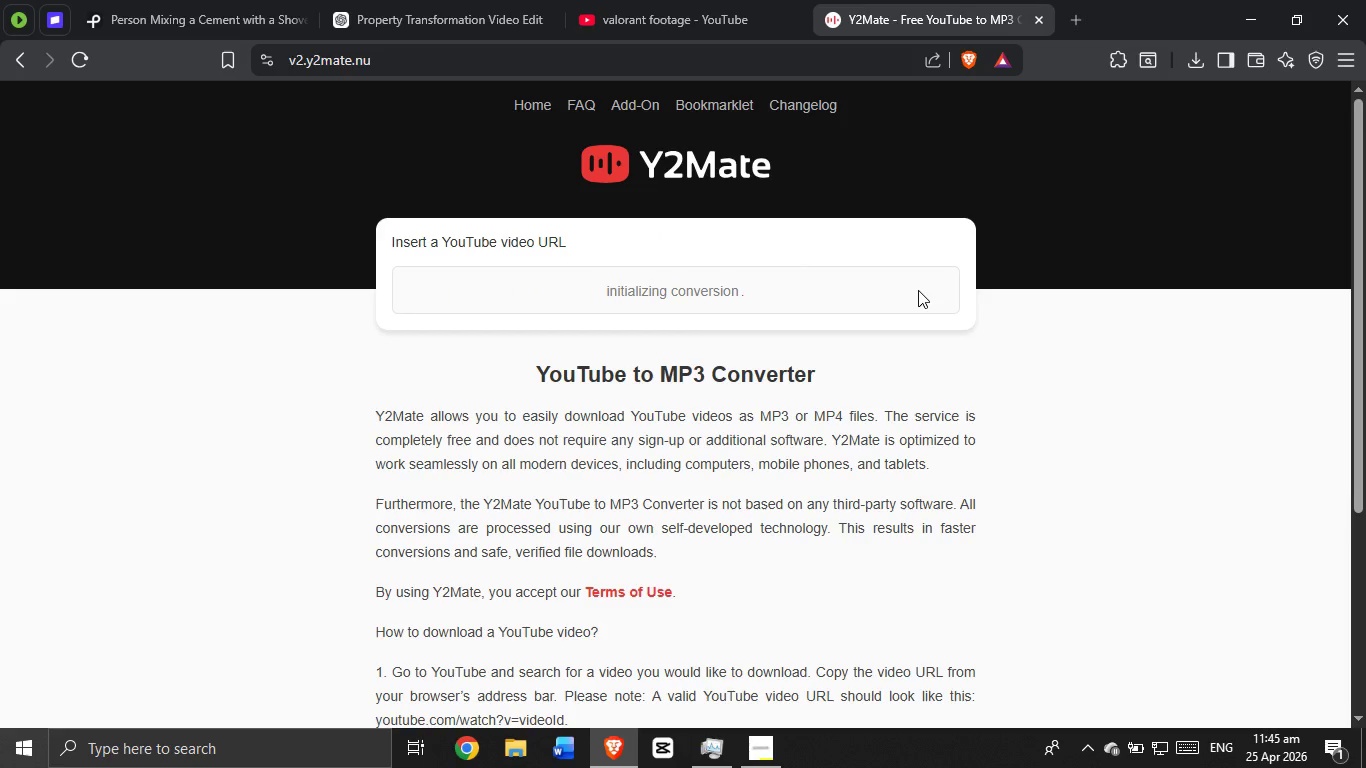 
scroll: coordinate [960, 251], scroll_direction: up, amount: 1.0
 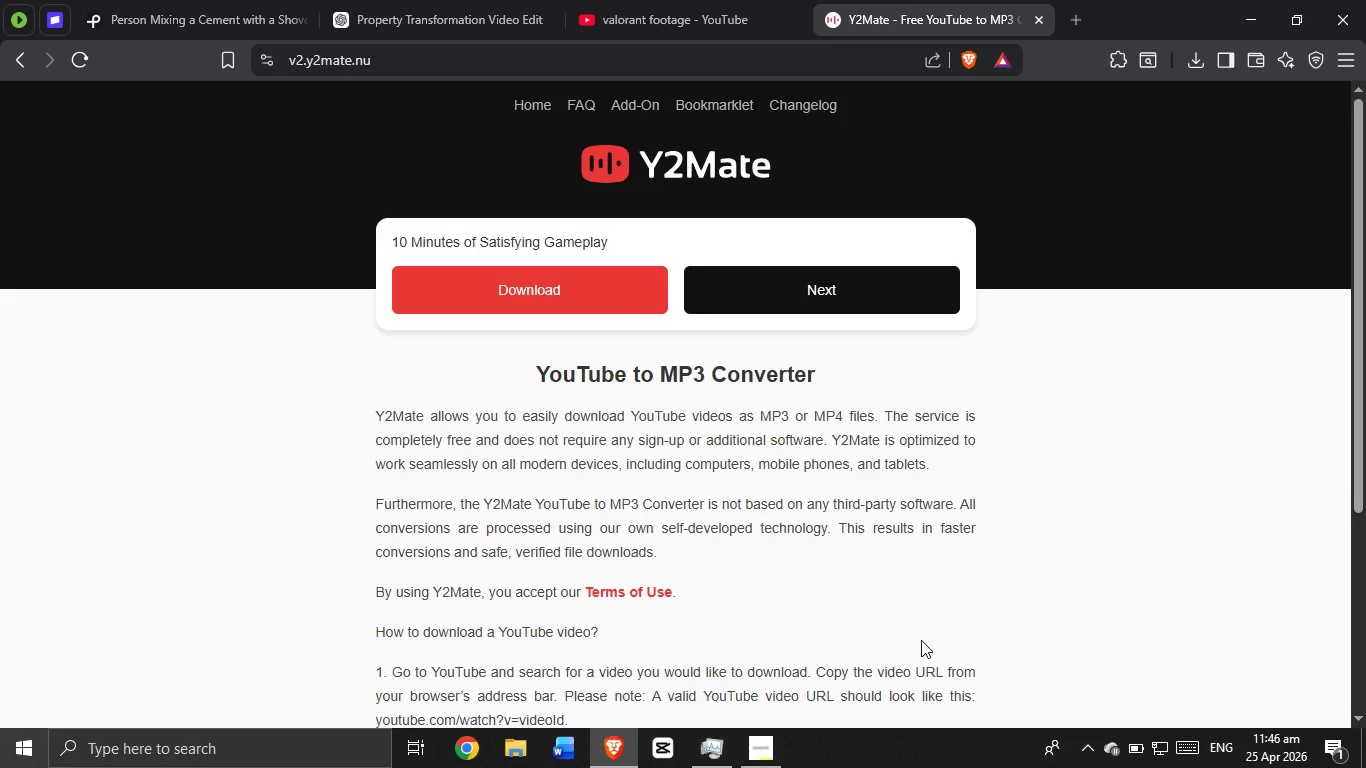 
wait(102.21)
 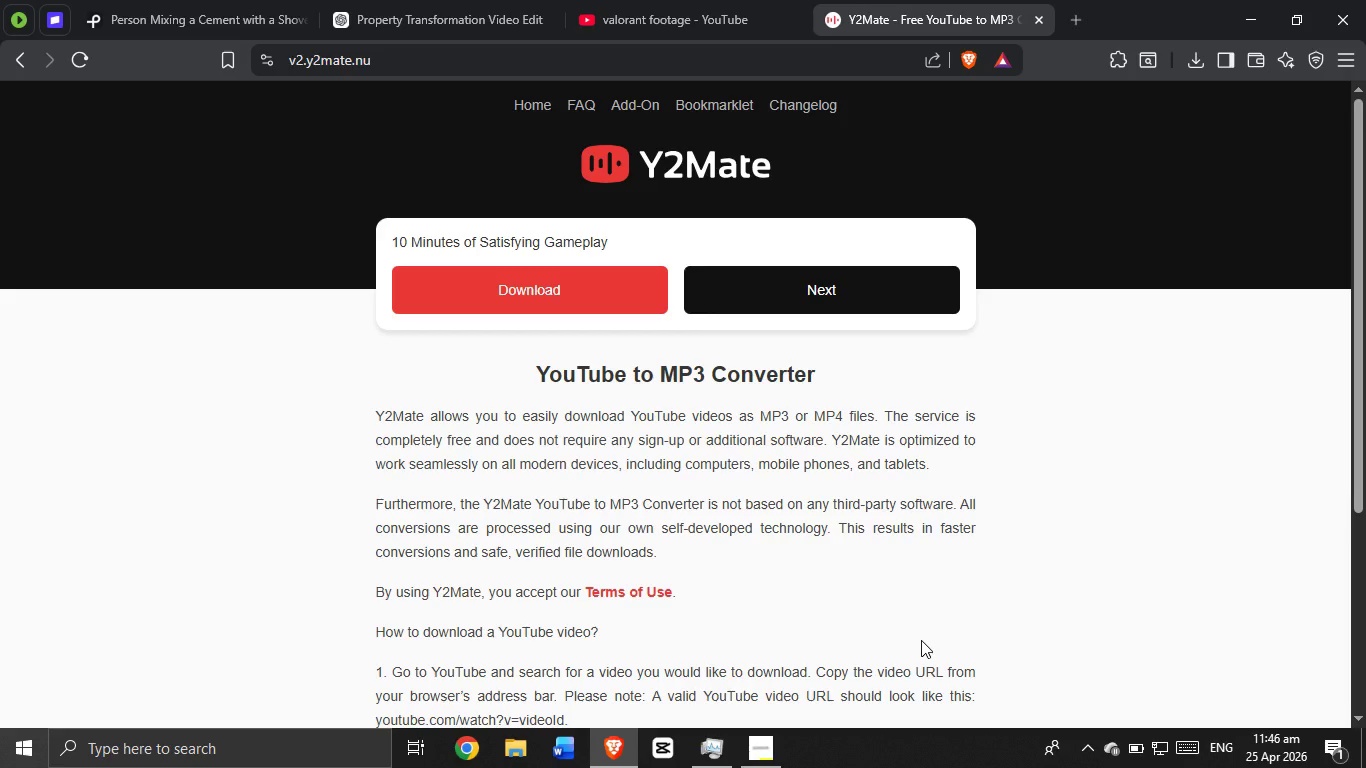 
mouse_move([1195, 68])
 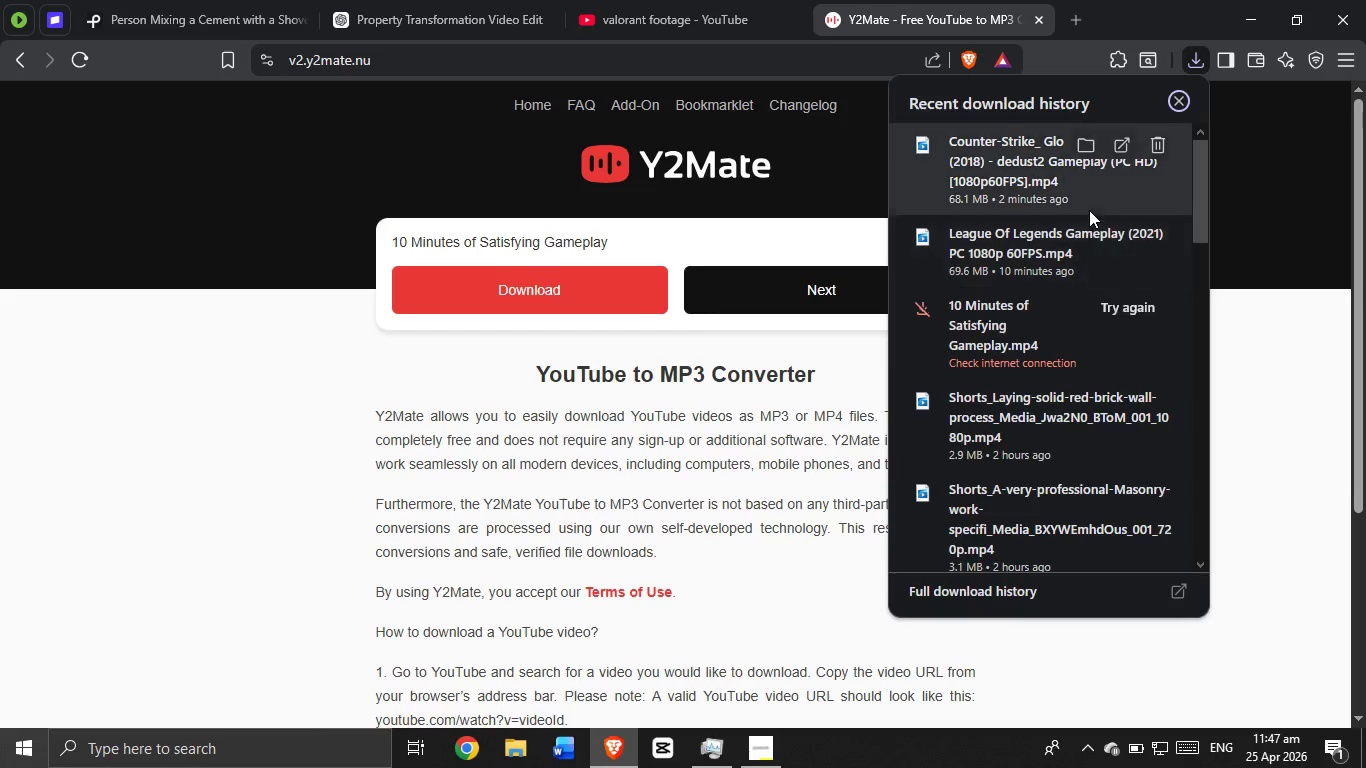 
left_click([1119, 313])
 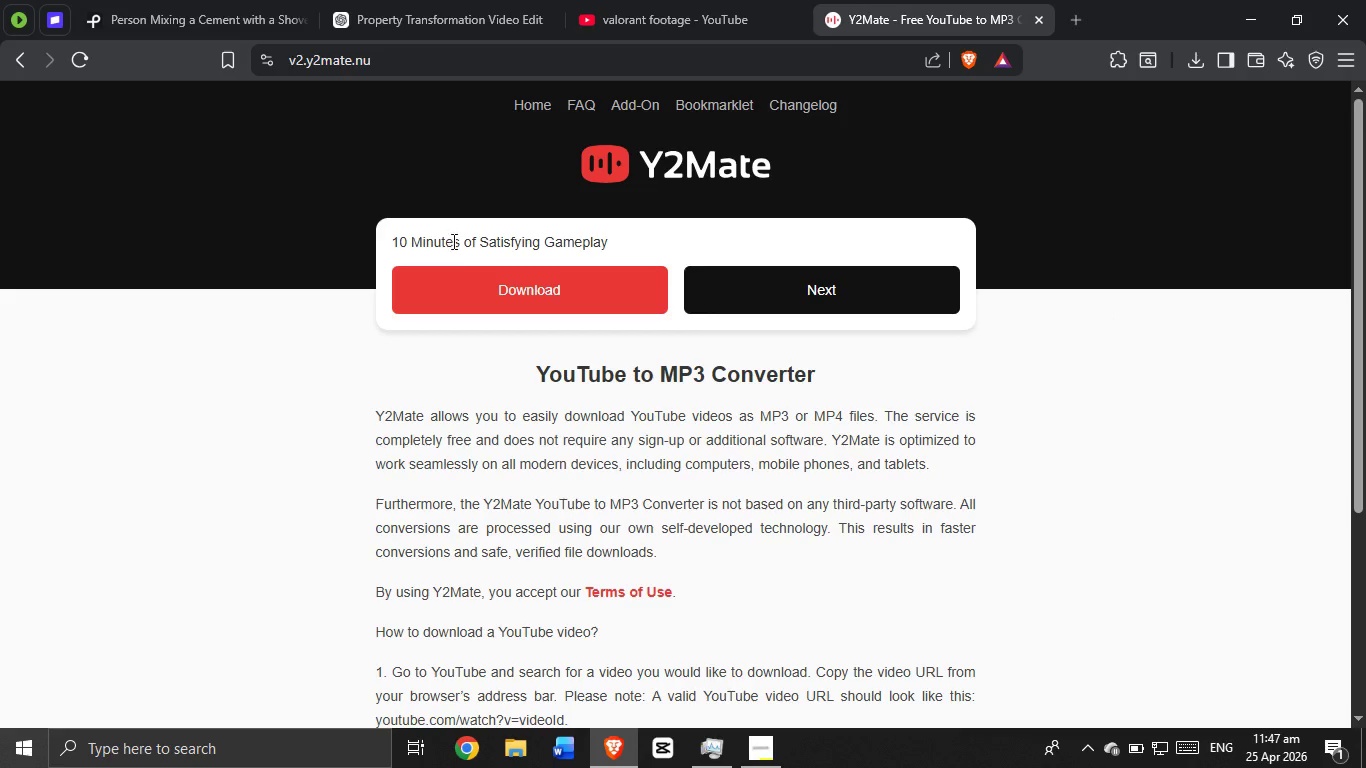 
left_click([488, 283])
 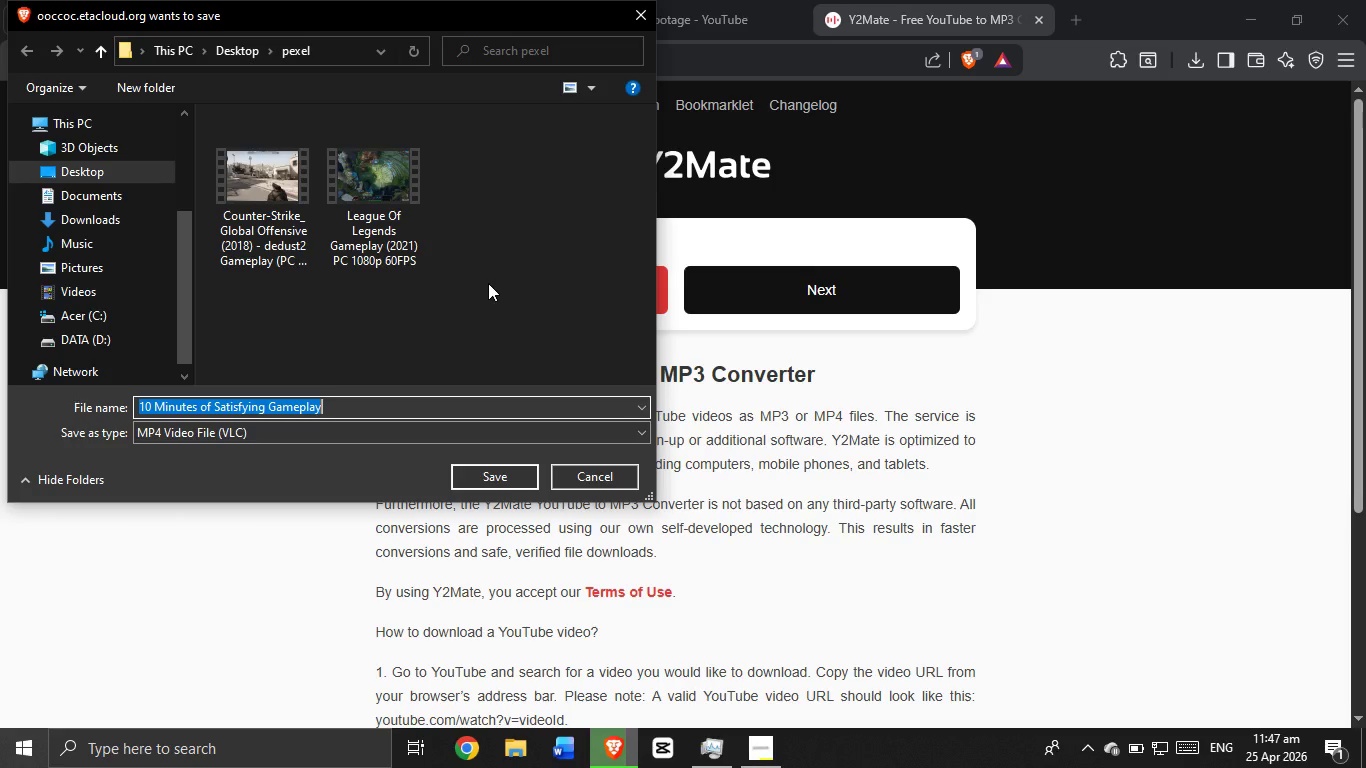 
wait(26.33)
 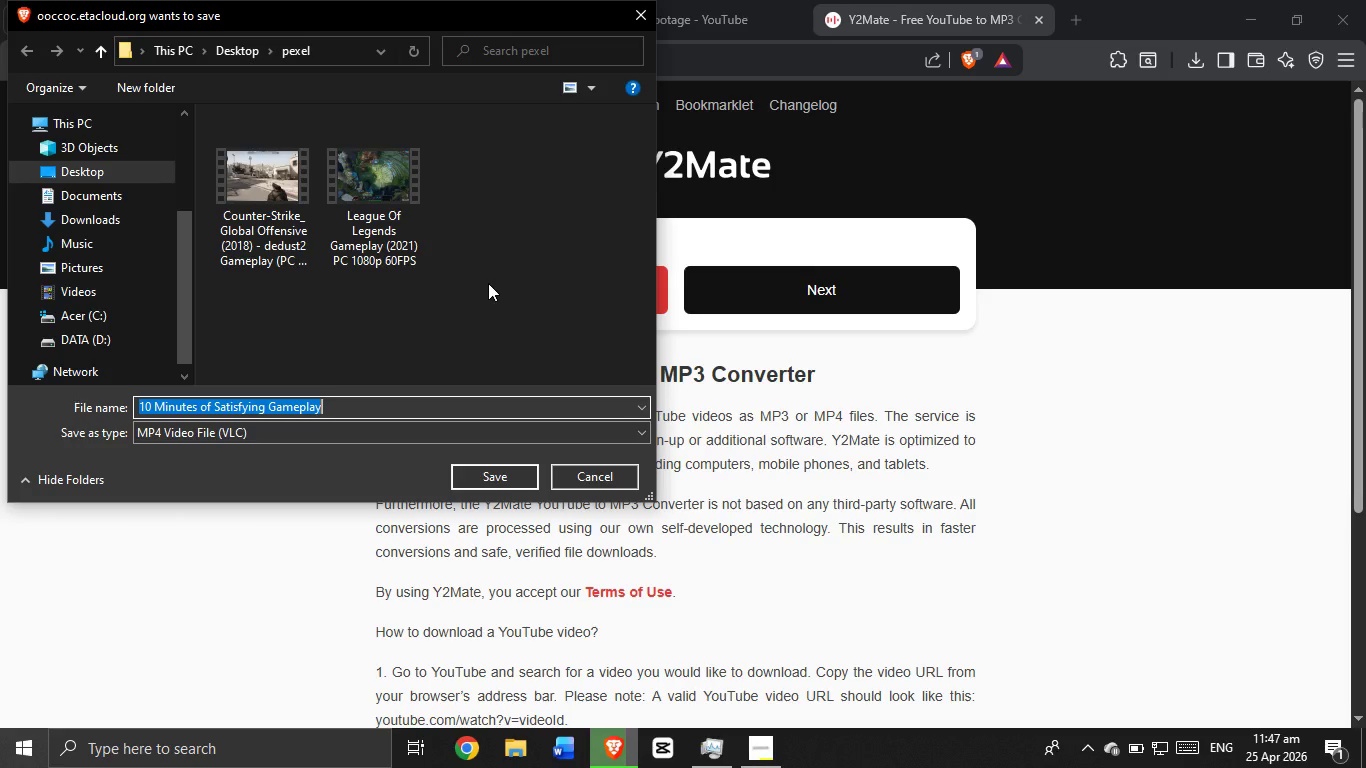 
left_click([513, 475])
 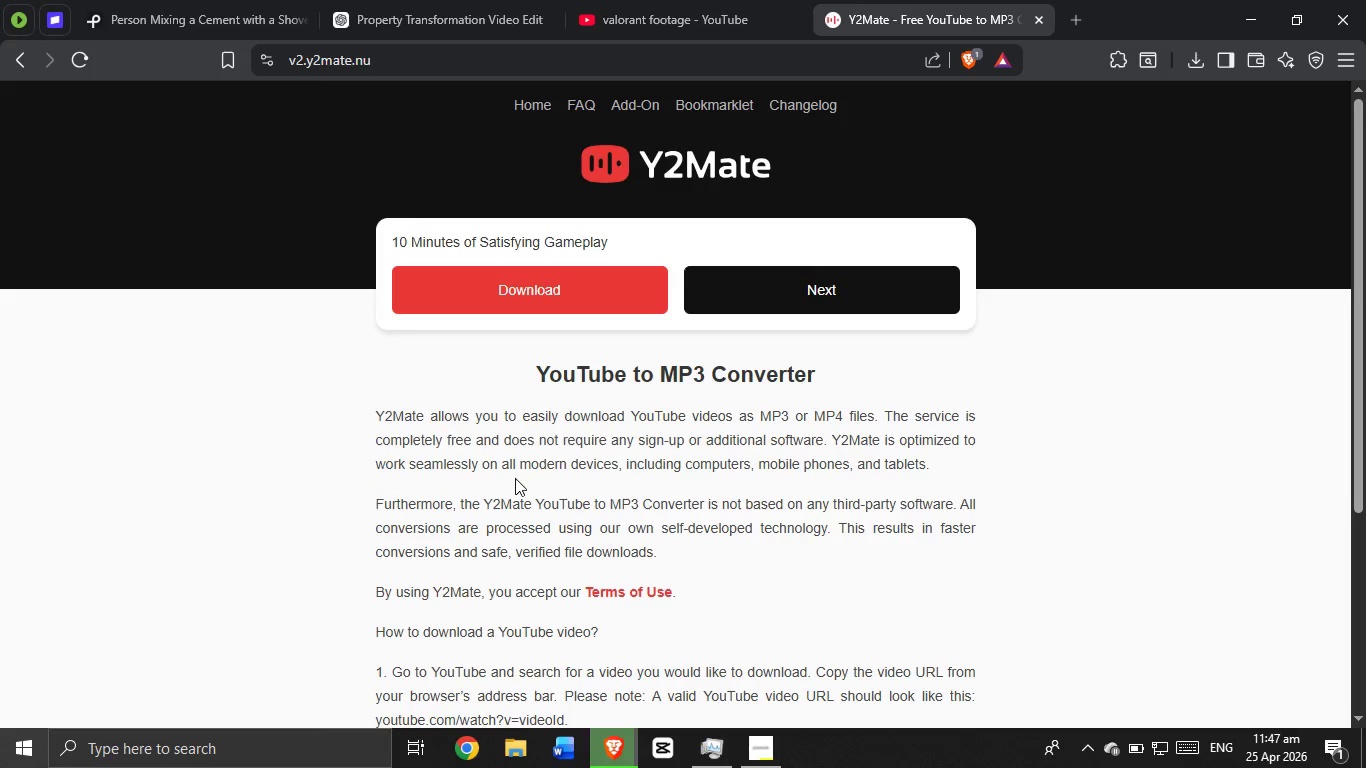 
scroll: coordinate [560, 493], scroll_direction: down, amount: 5.0
 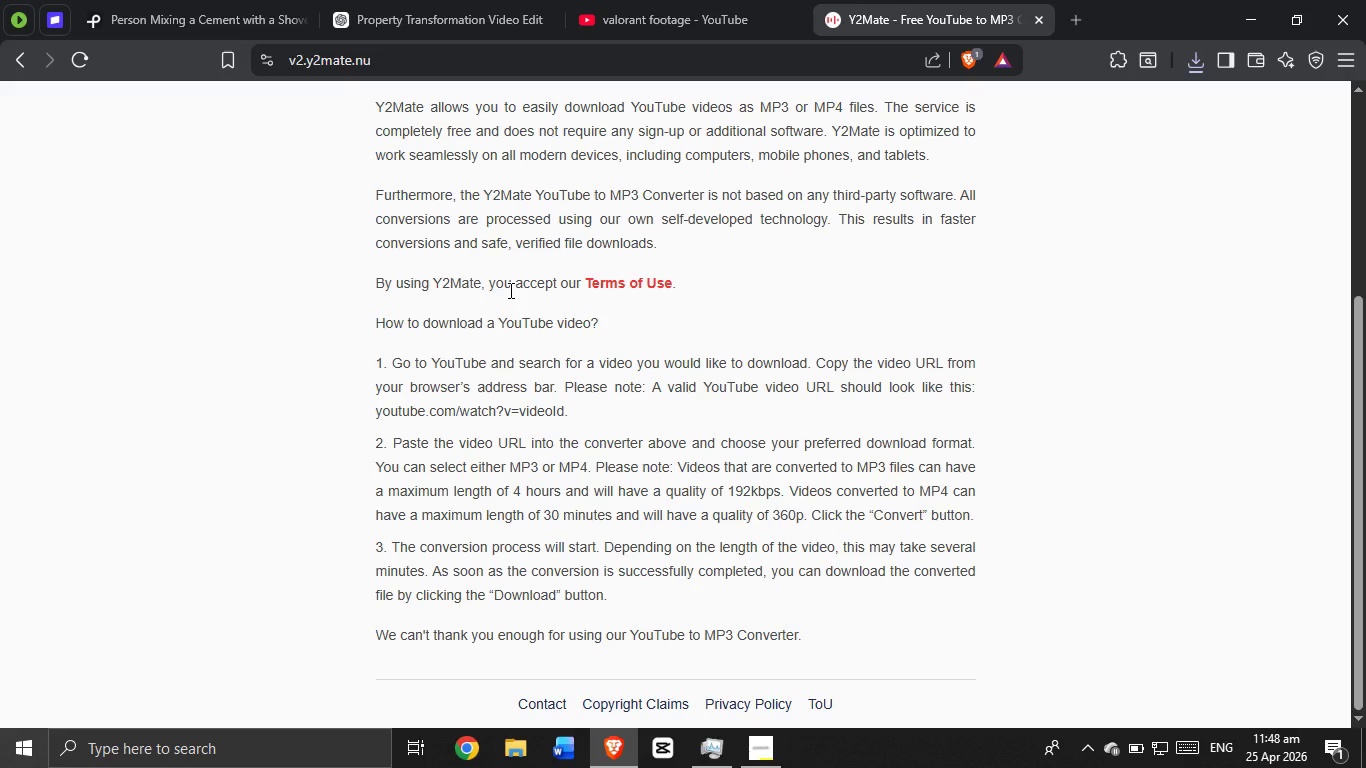 
wait(59.07)
 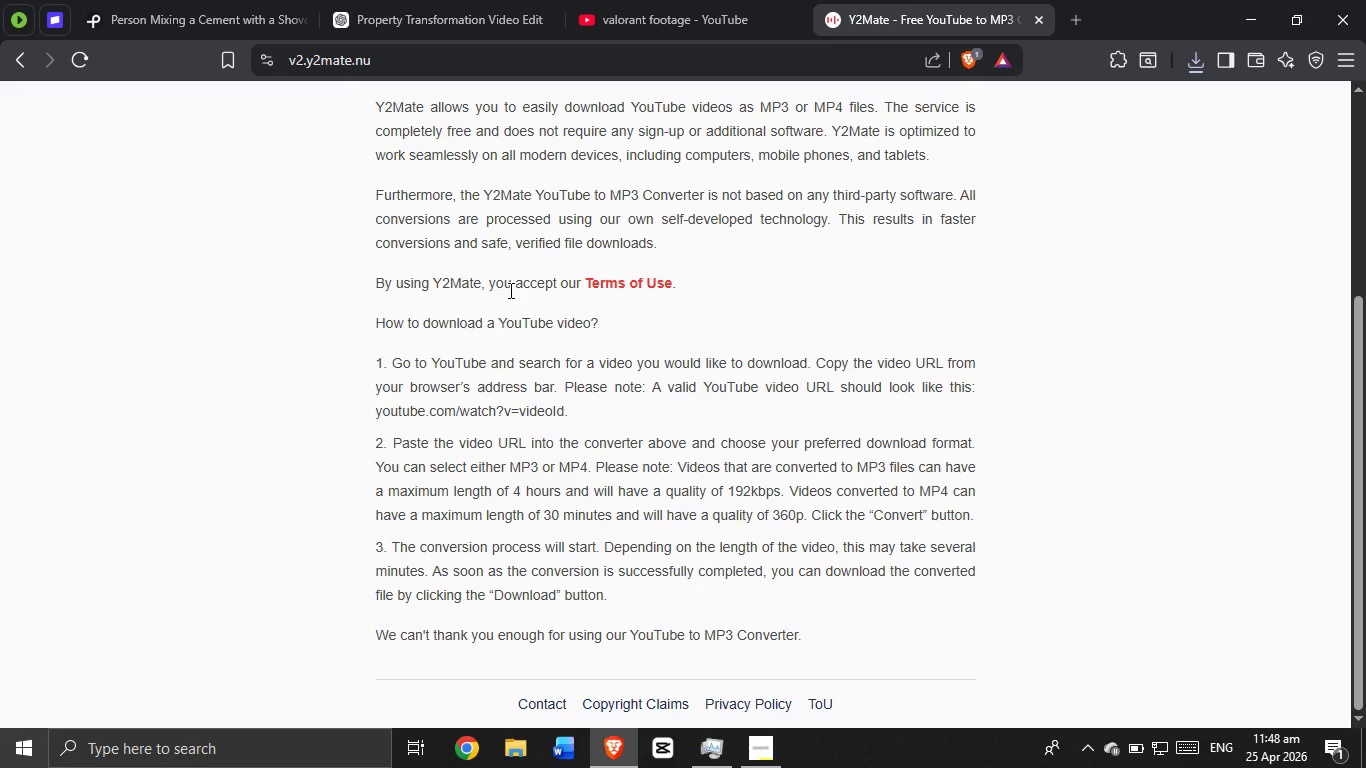 
scroll: coordinate [718, 589], scroll_direction: down, amount: 9.0
 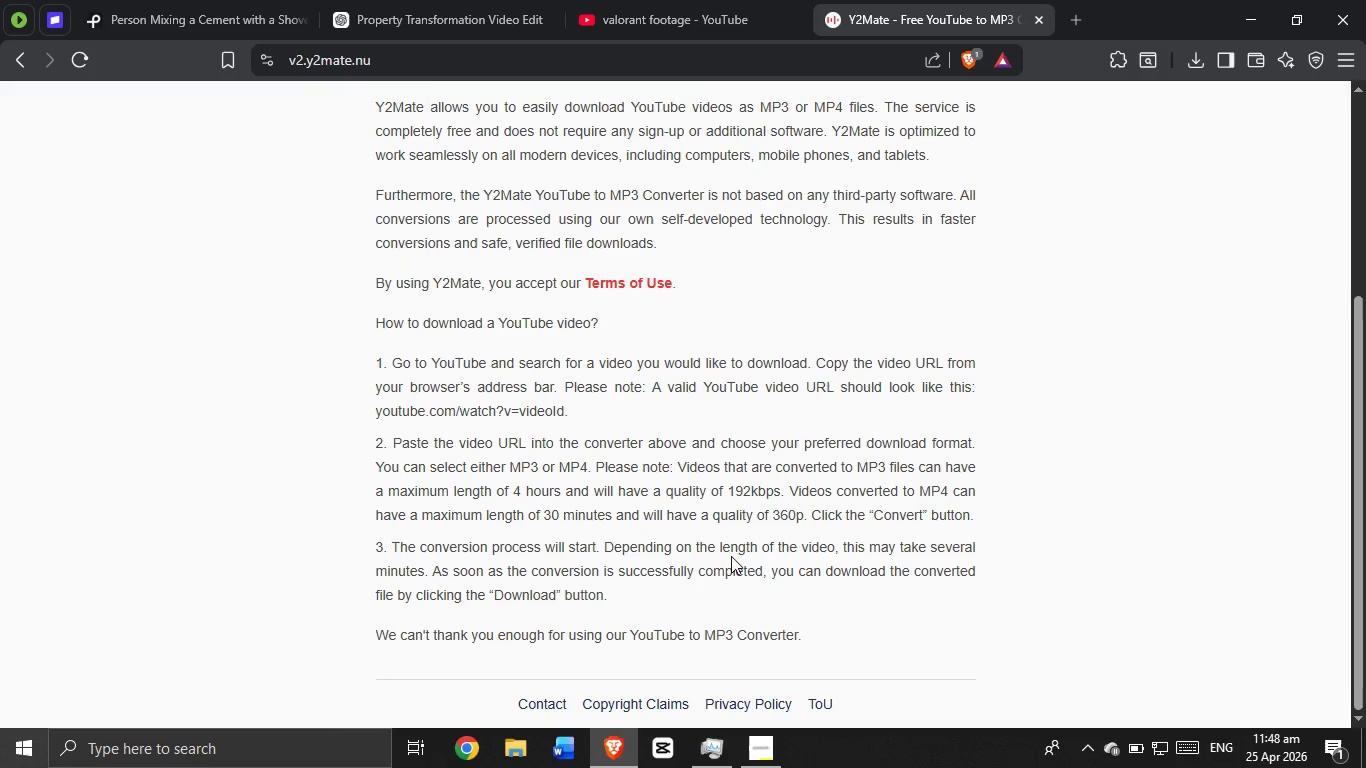 
scroll: coordinate [842, 373], scroll_direction: up, amount: 7.0
 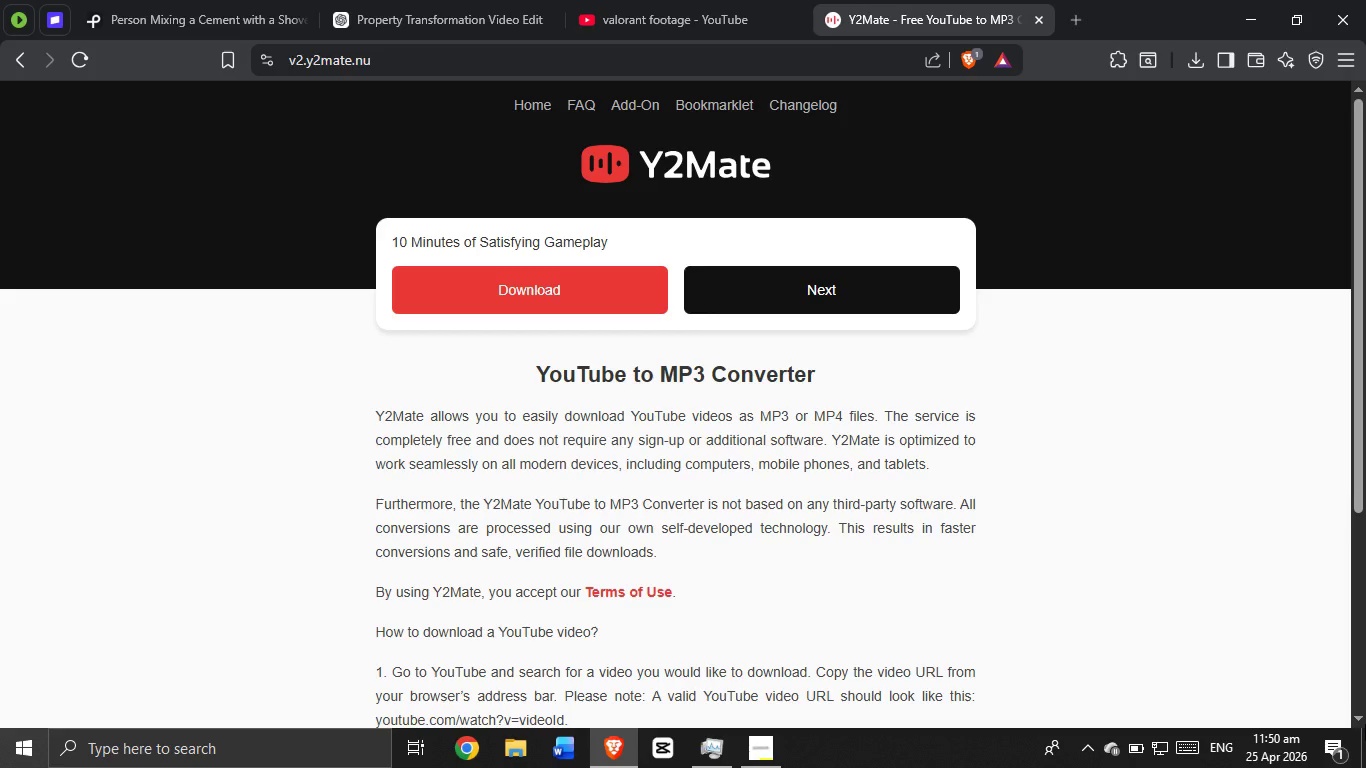 
wait(99.77)
 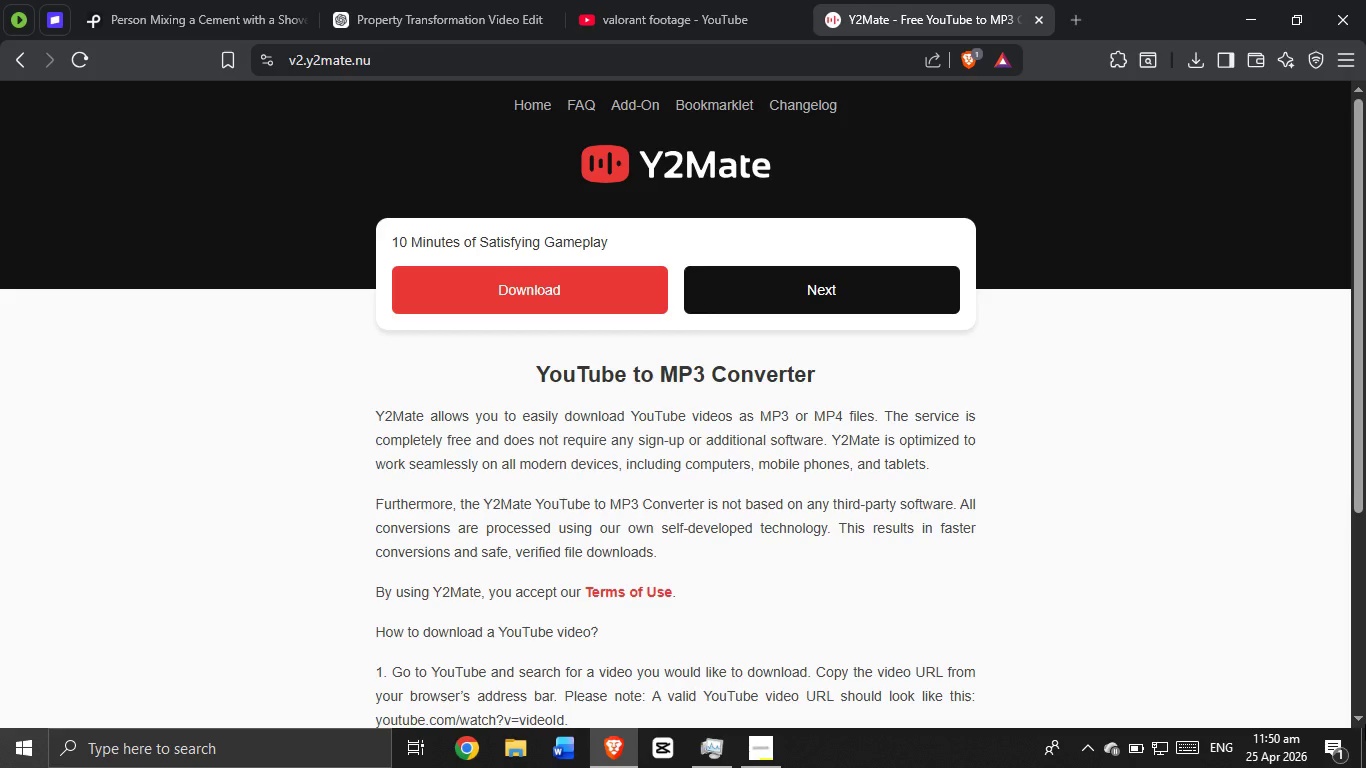 
mouse_move([1125, 753])
 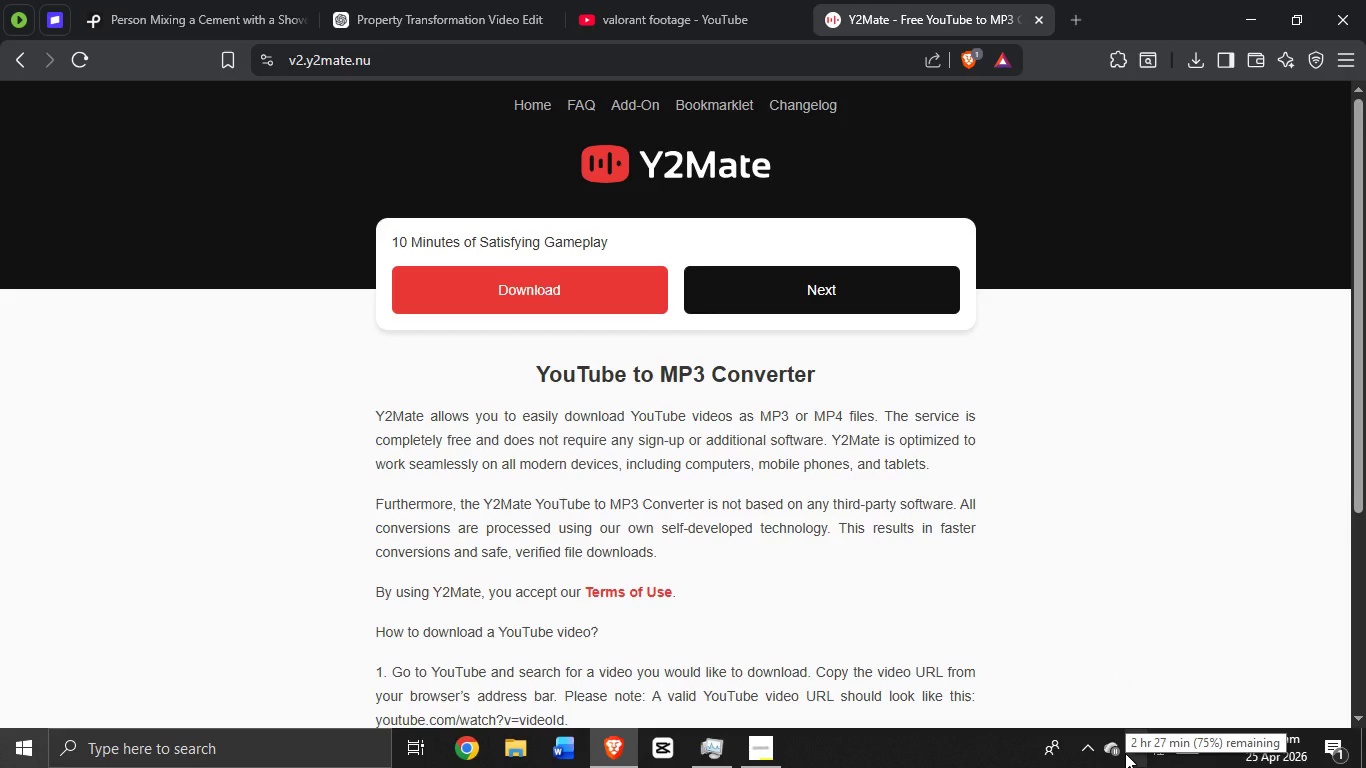 
mouse_move([1145, 702])
 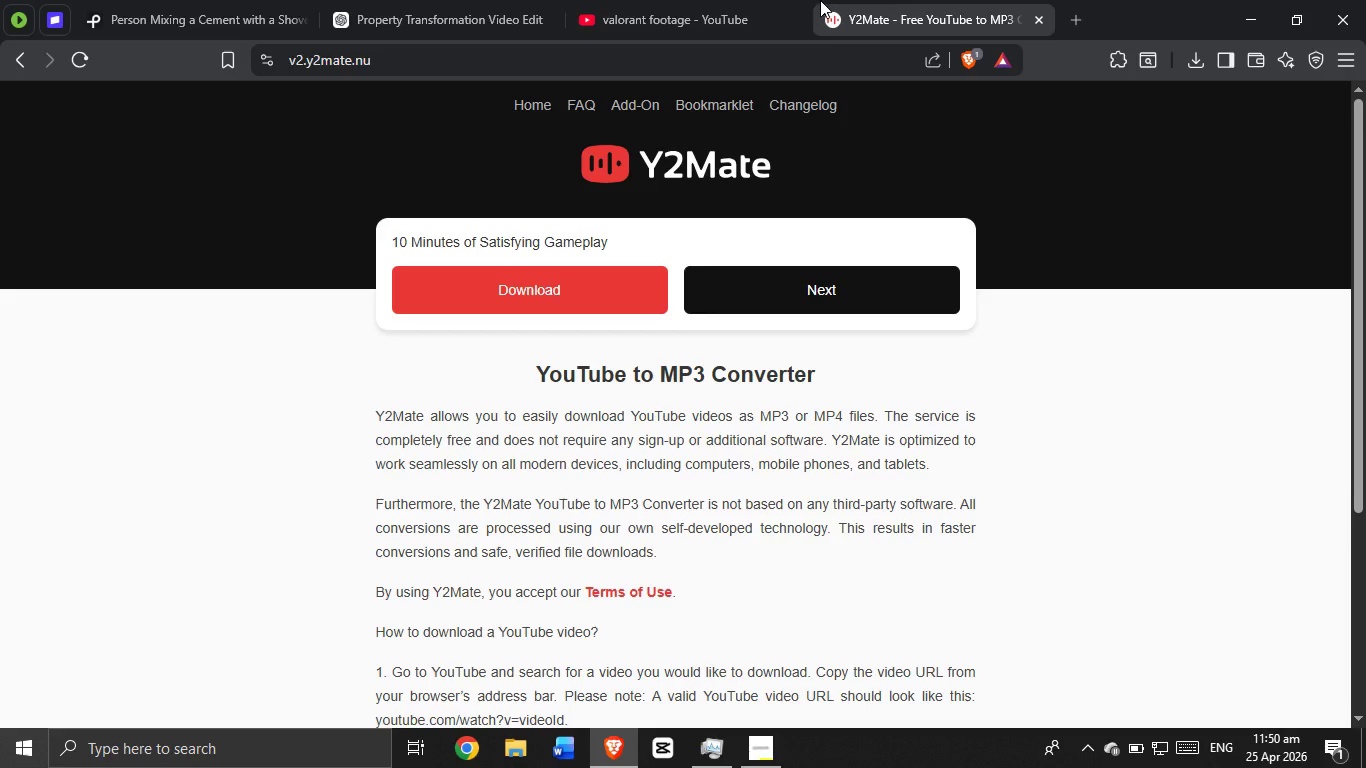 
mouse_move([693, 22])
 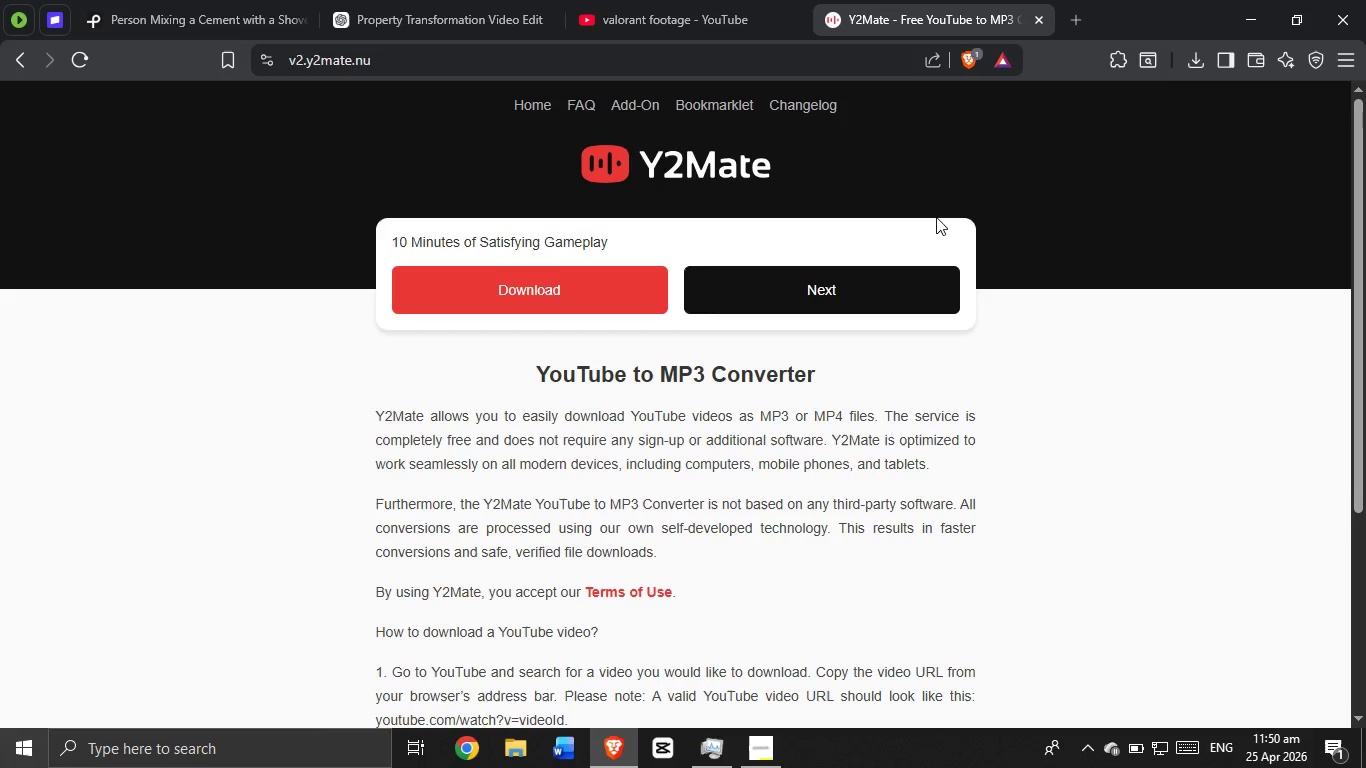 
wait(5.99)
 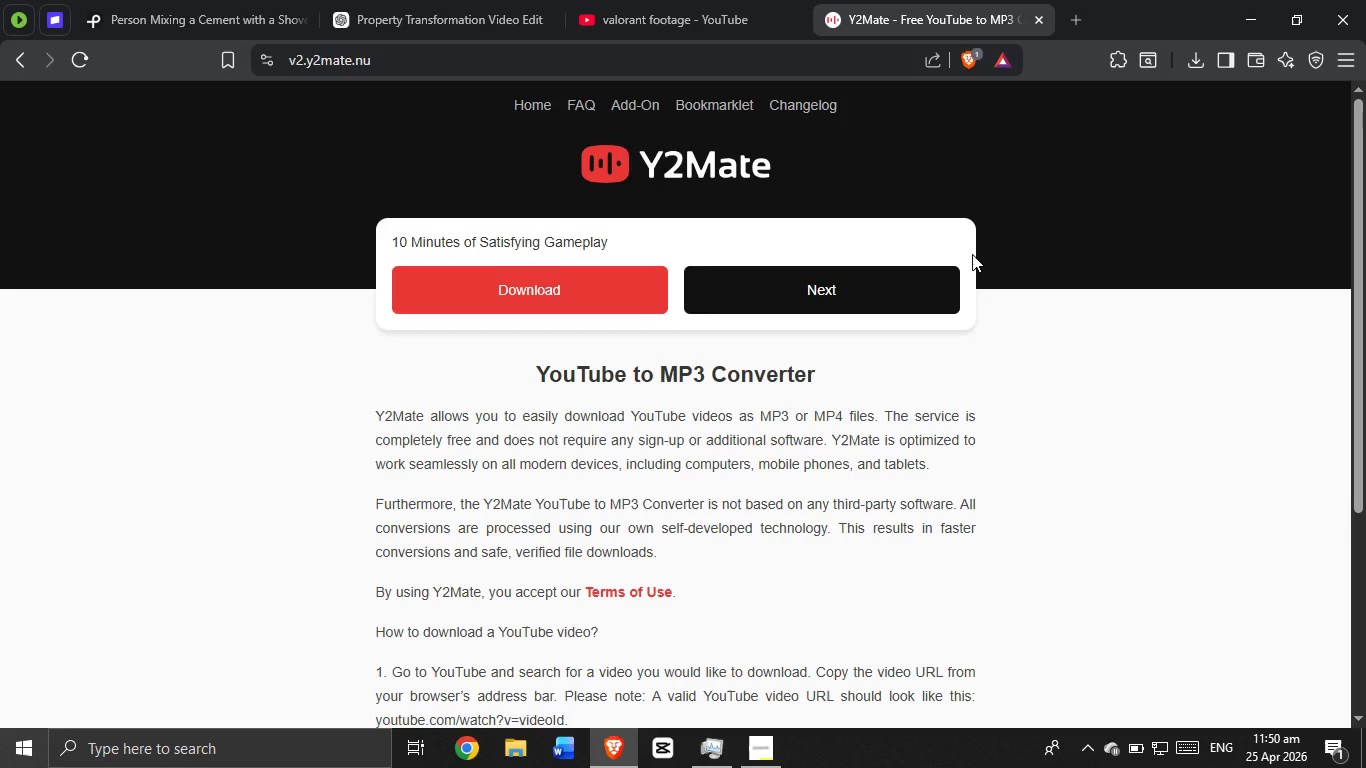 
left_click([1352, 28])
 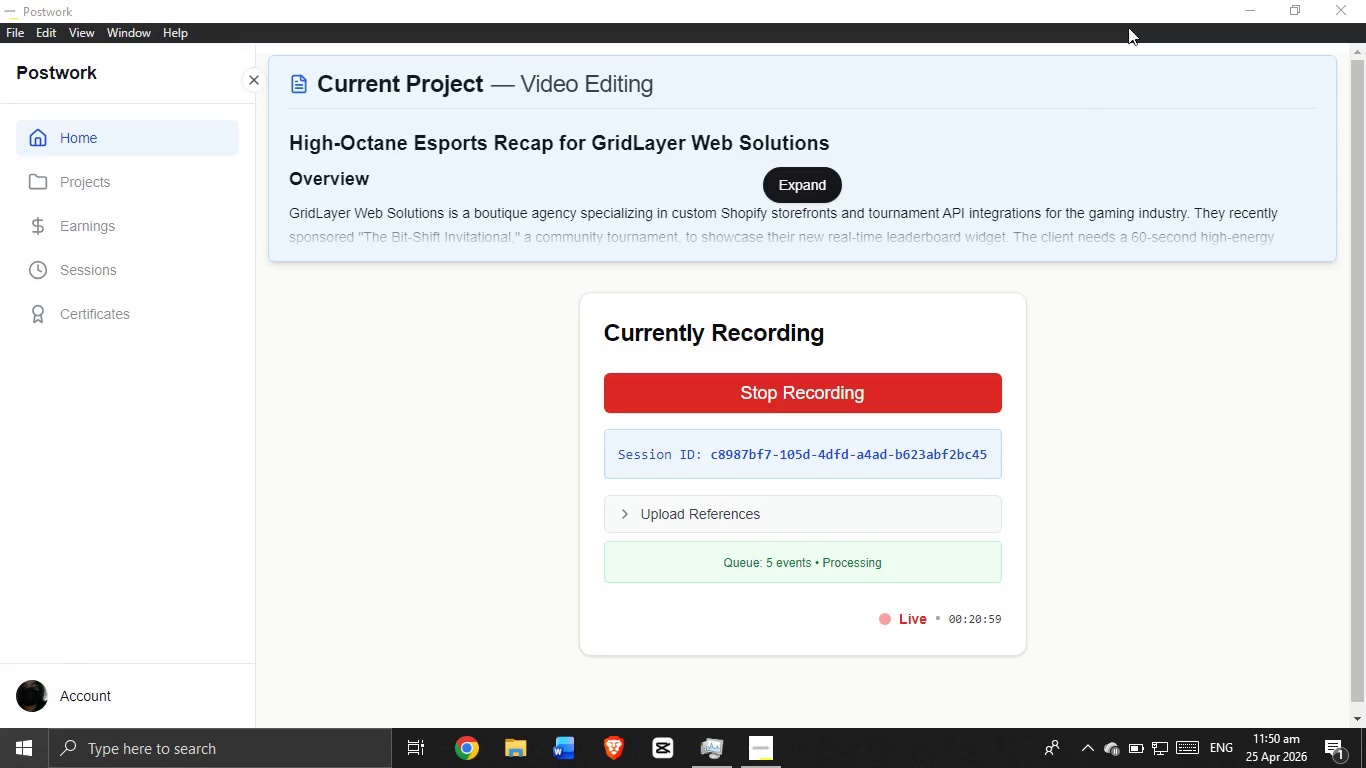 
left_click([1247, 2])
 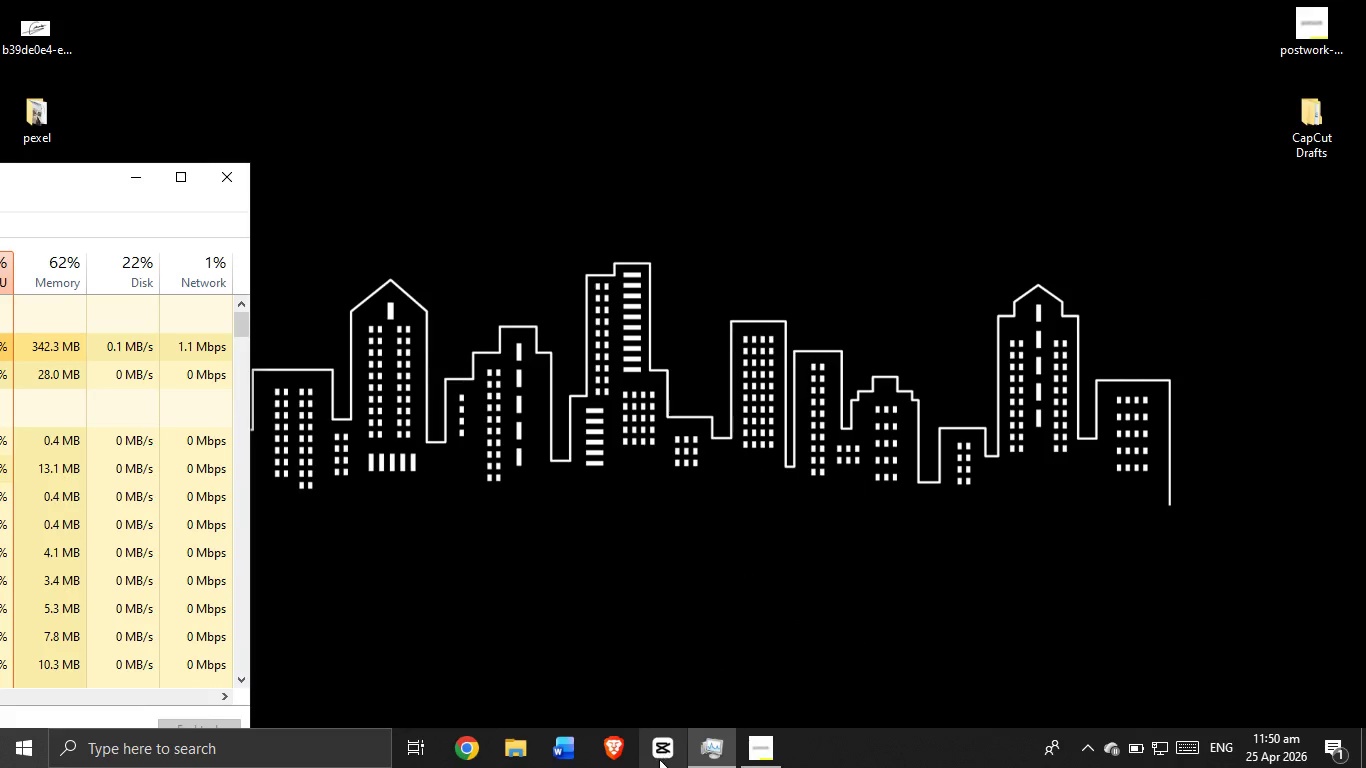 
double_click([659, 759])
 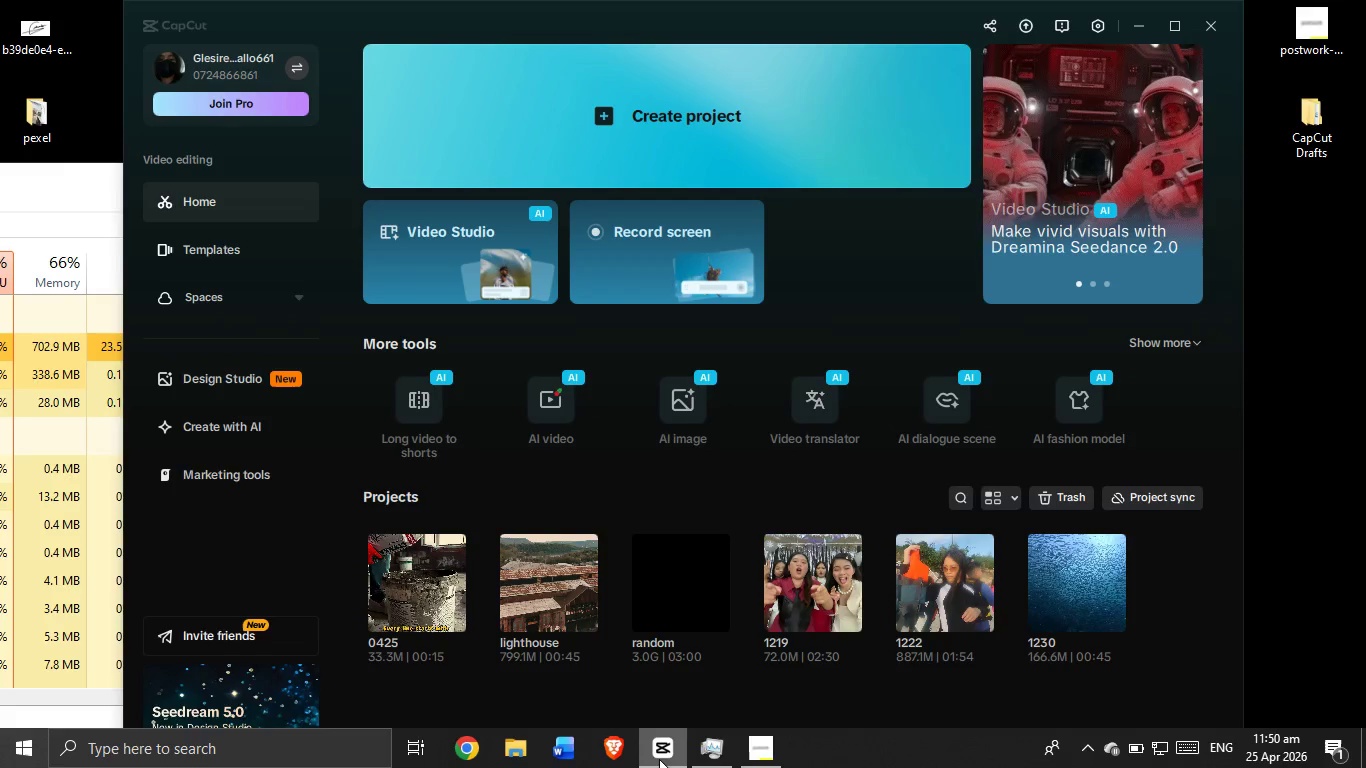 
wait(20.97)
 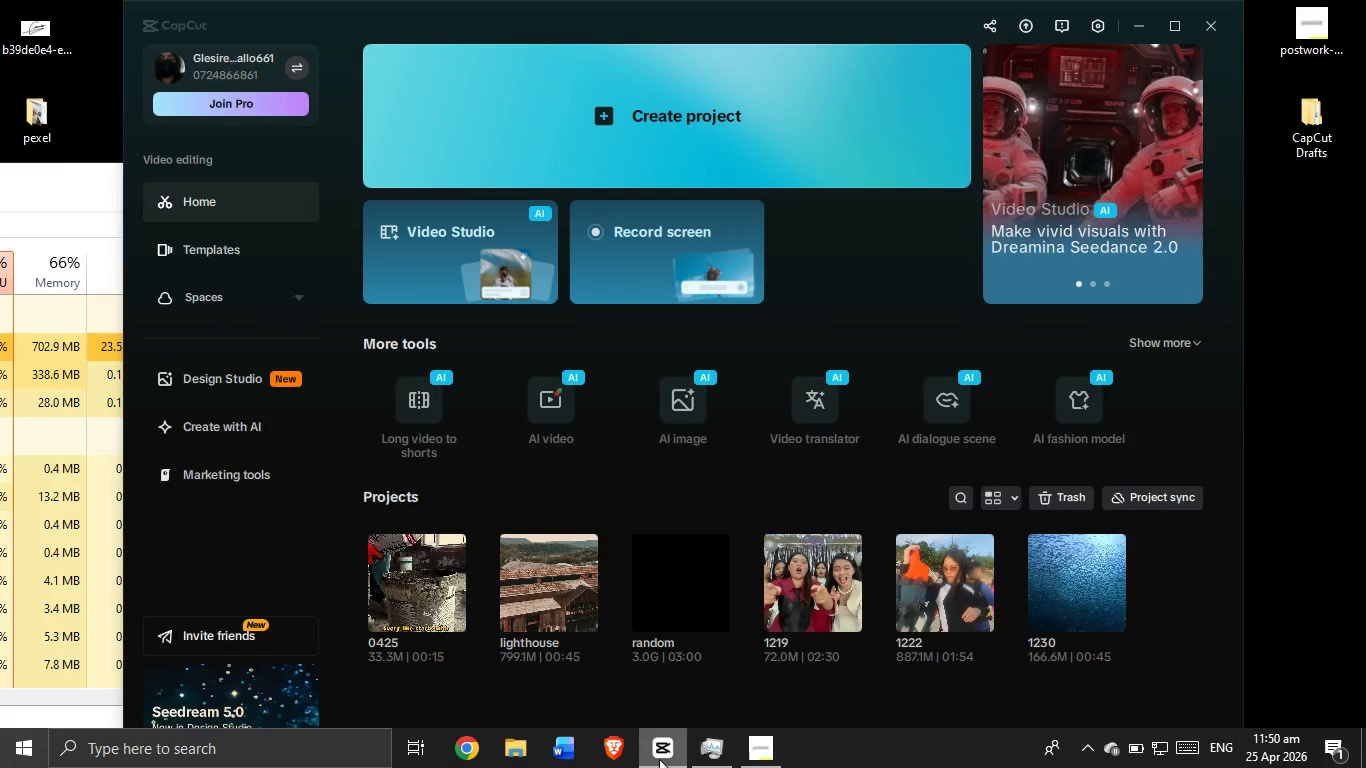 
left_click_drag(start_coordinate=[416, 683], to_coordinate=[554, 571])
 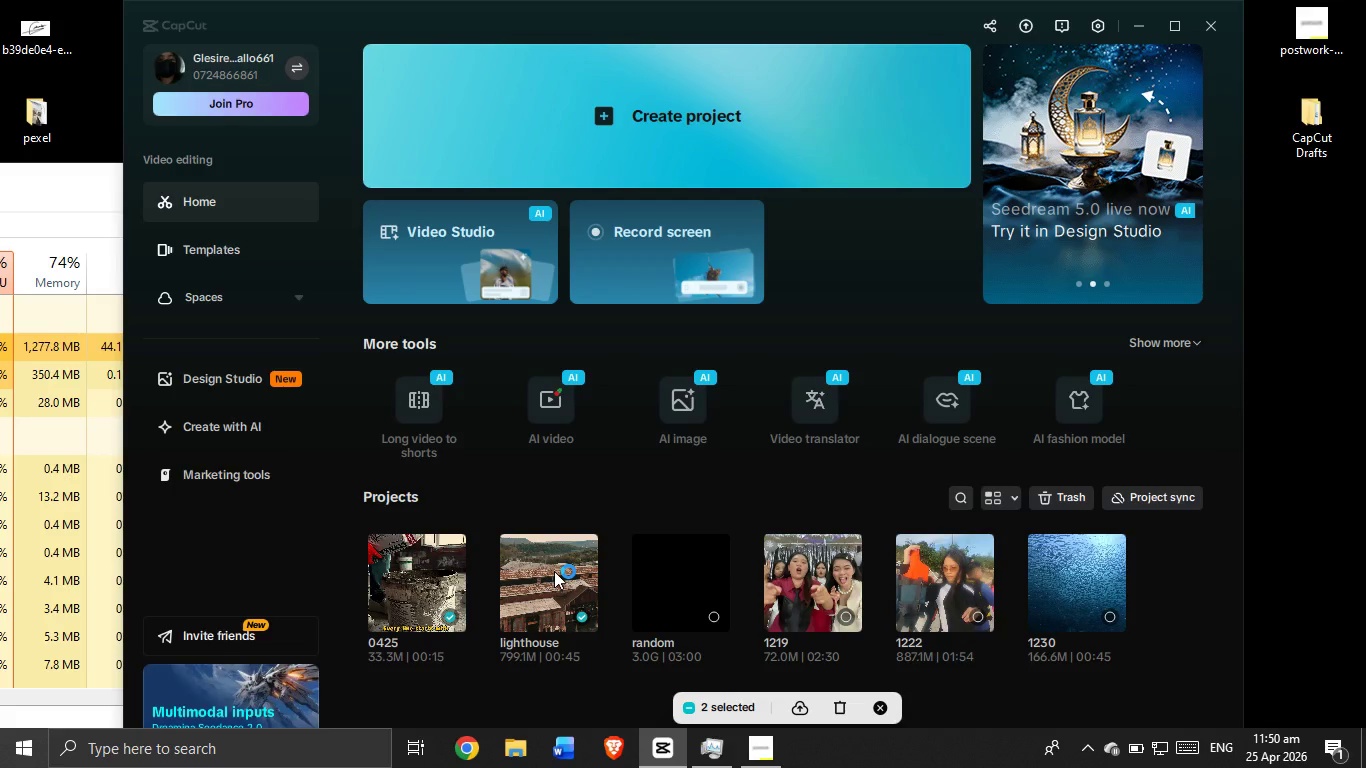 
key(Delete)
 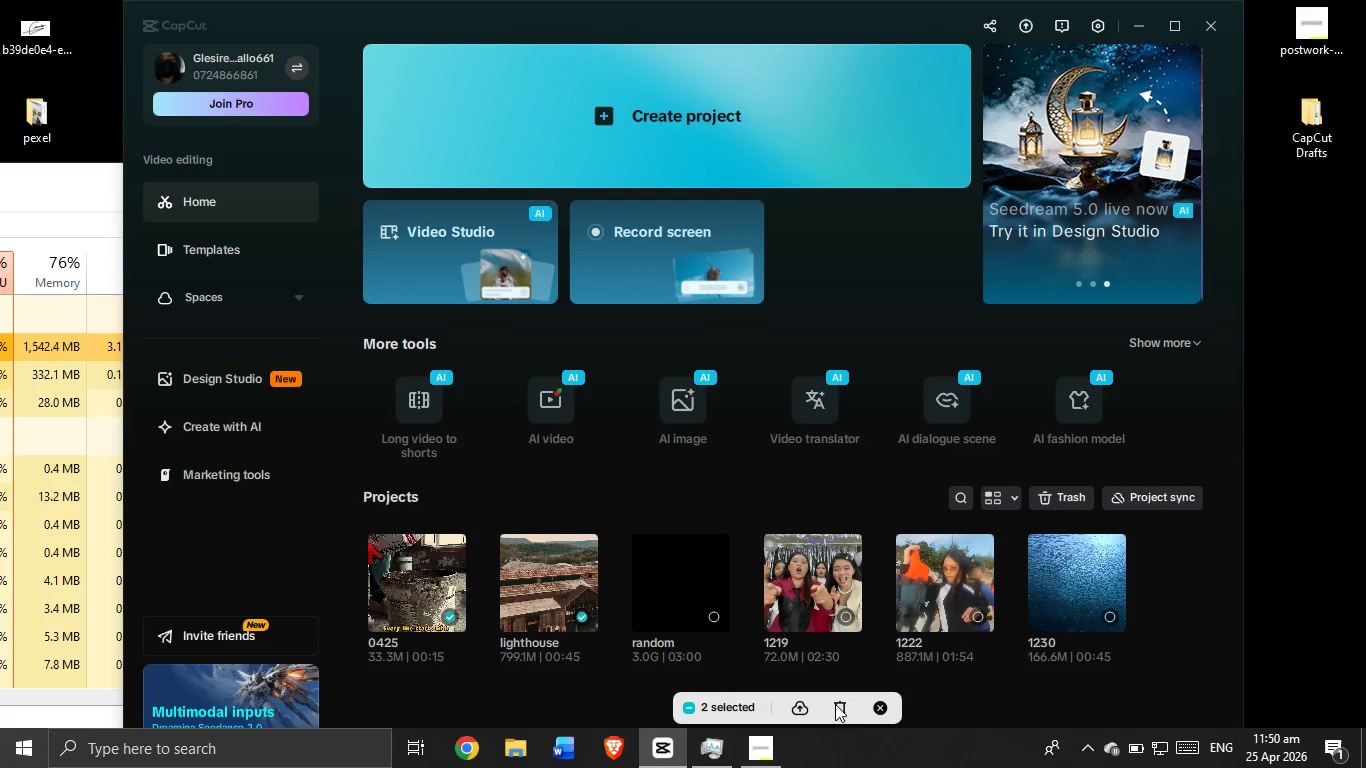 
key(Backspace)
 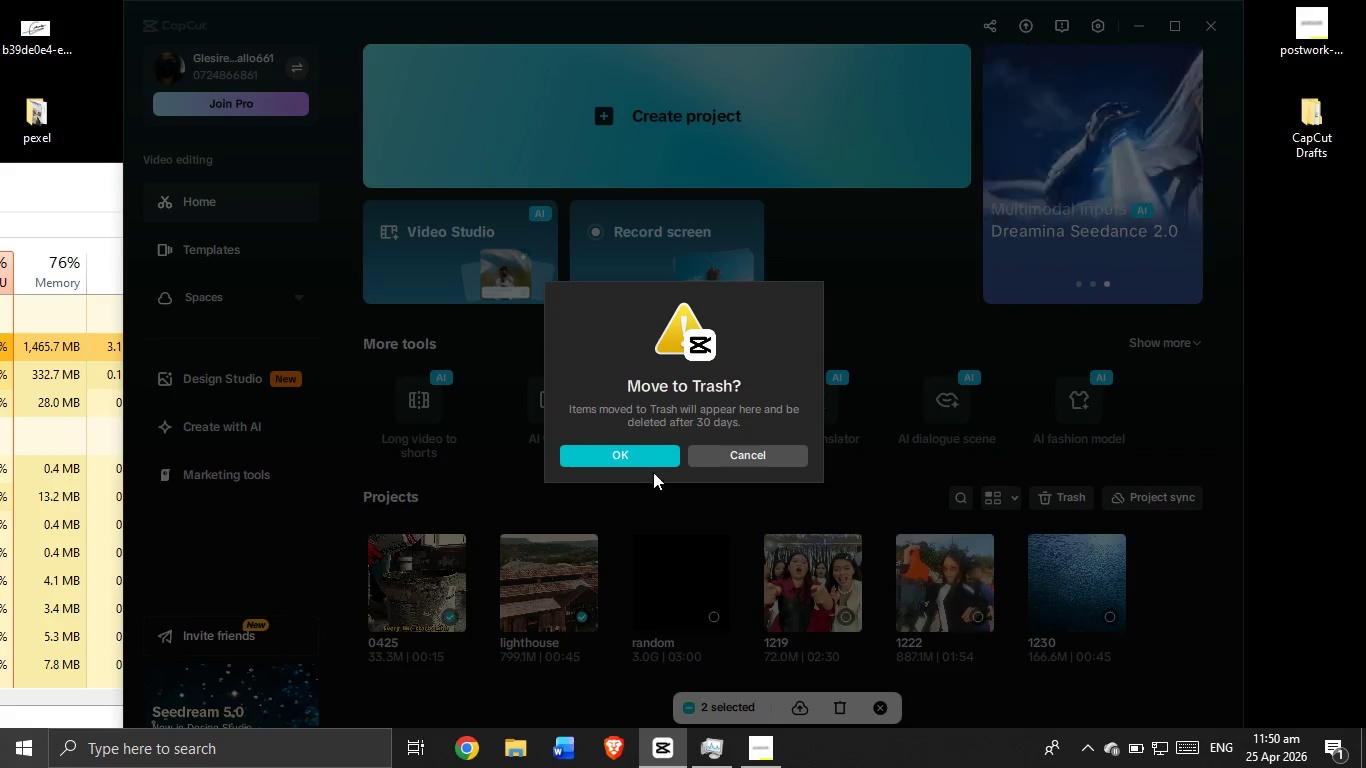 
left_click([650, 450])
 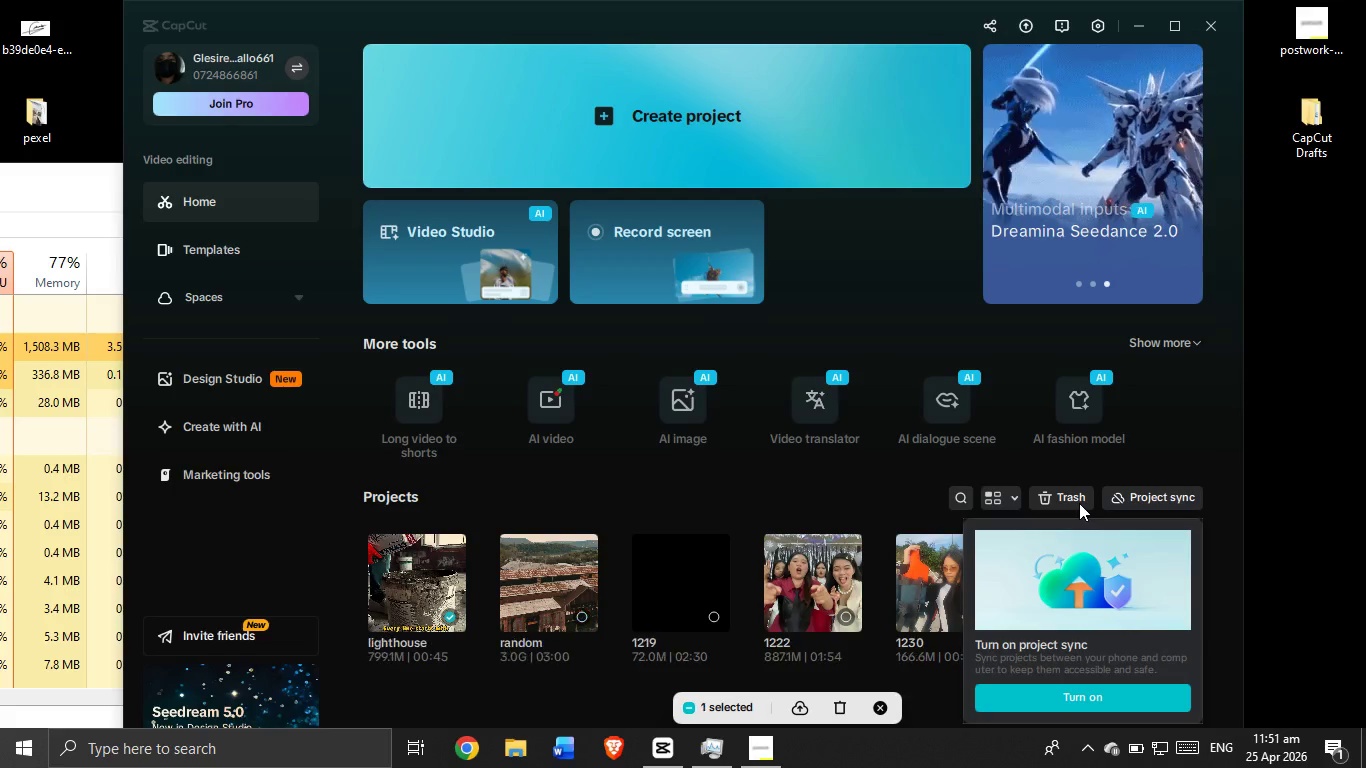 
wait(5.08)
 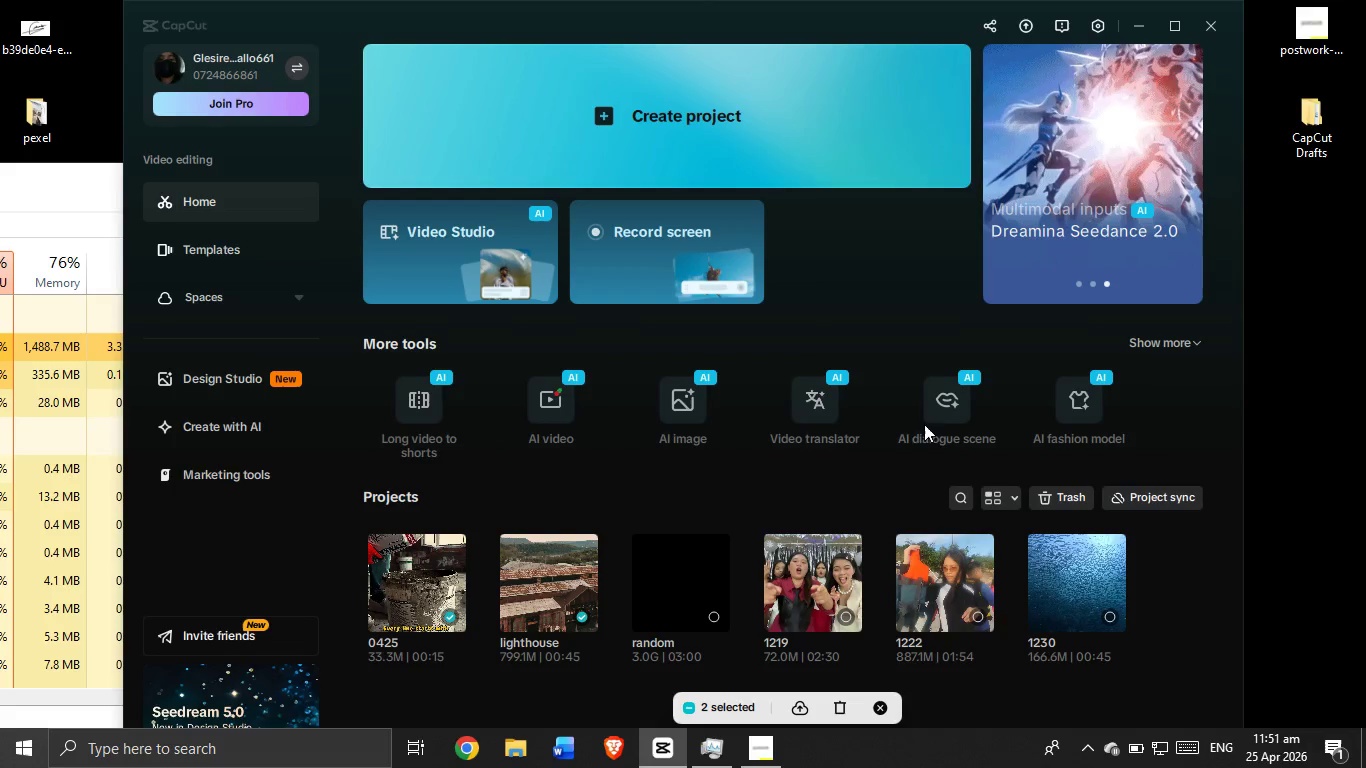 
left_click([1078, 500])
 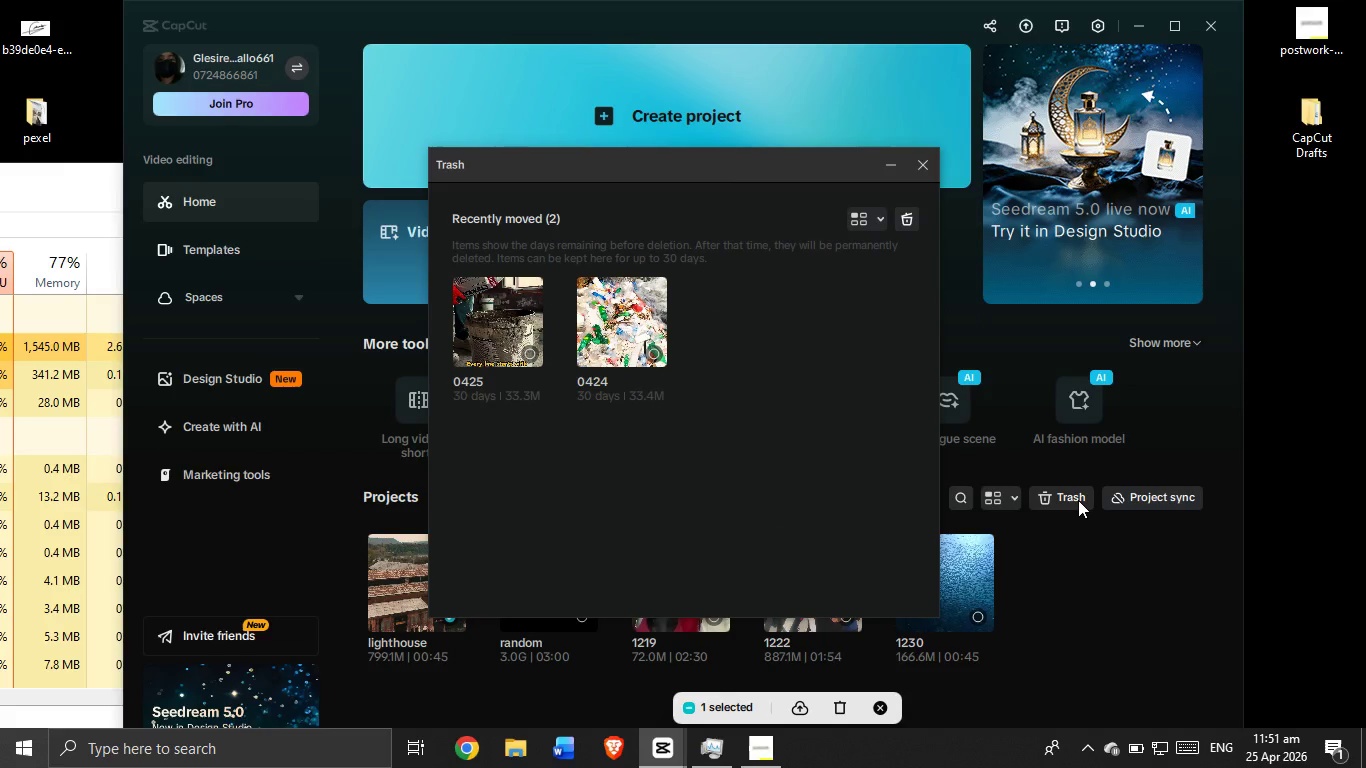 
wait(8.59)
 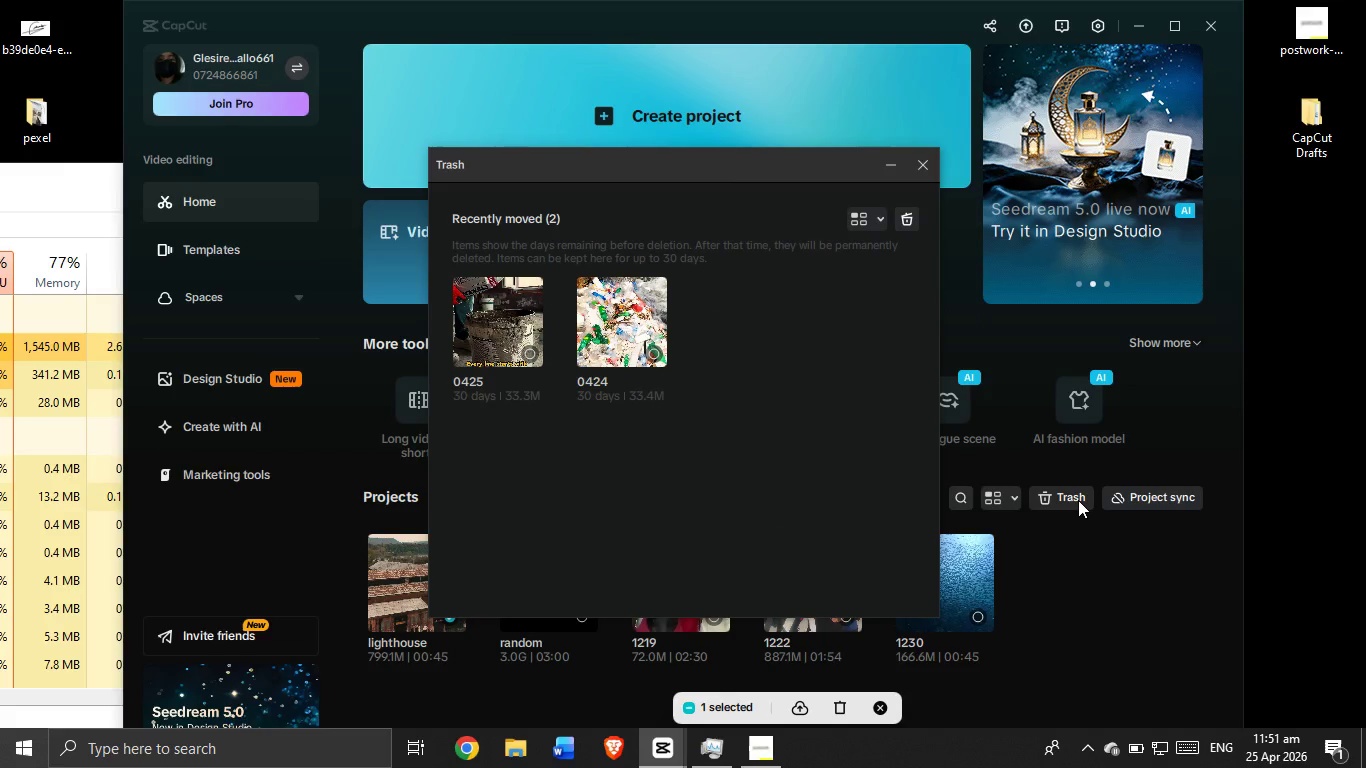 
left_click_drag(start_coordinate=[718, 376], to_coordinate=[431, 276])
 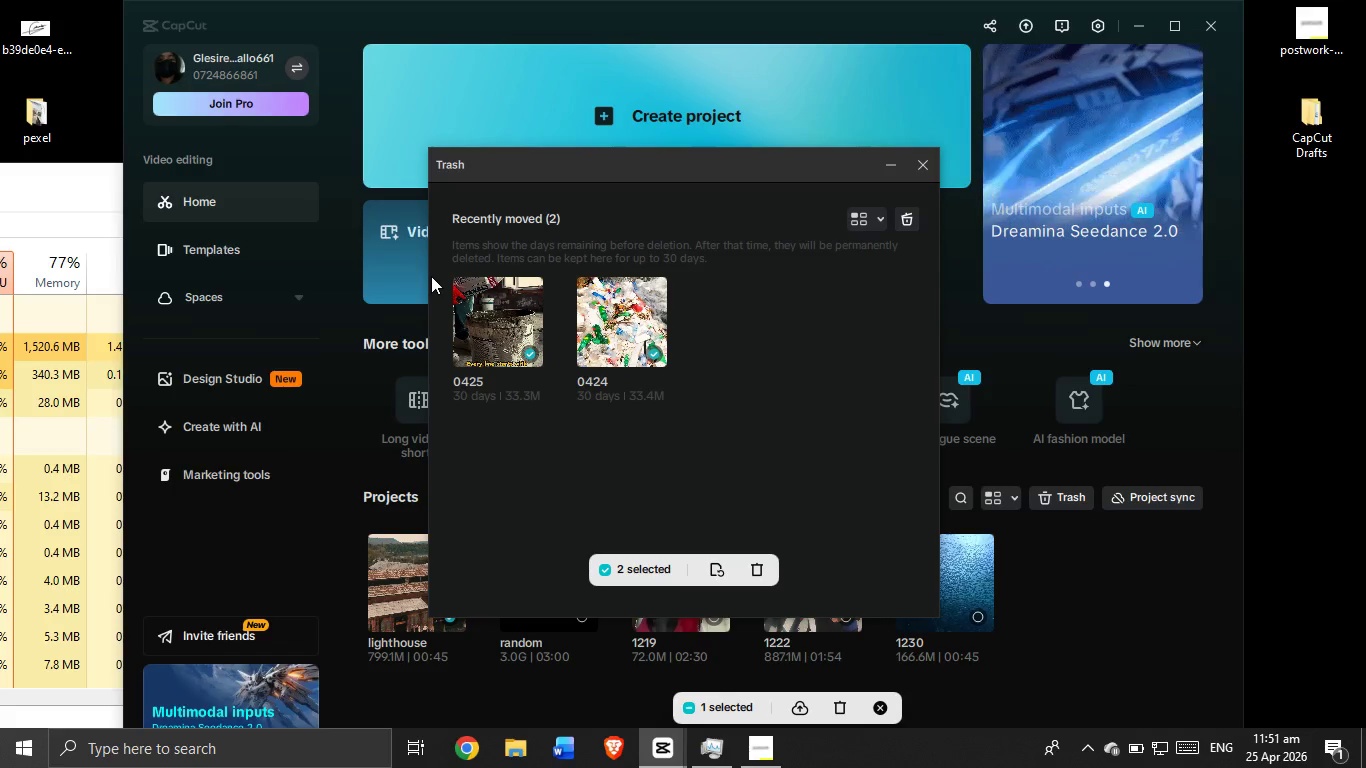 
key(Backspace)
 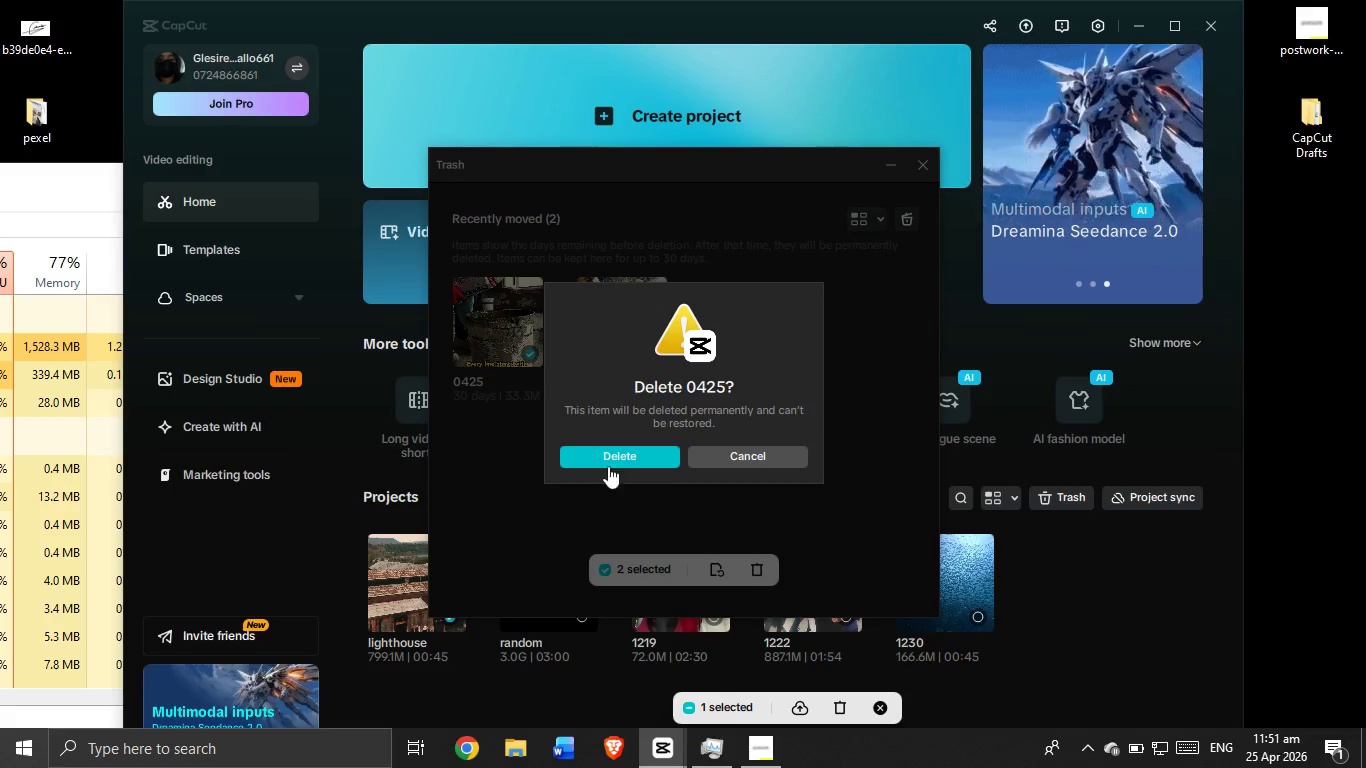 
left_click([617, 458])
 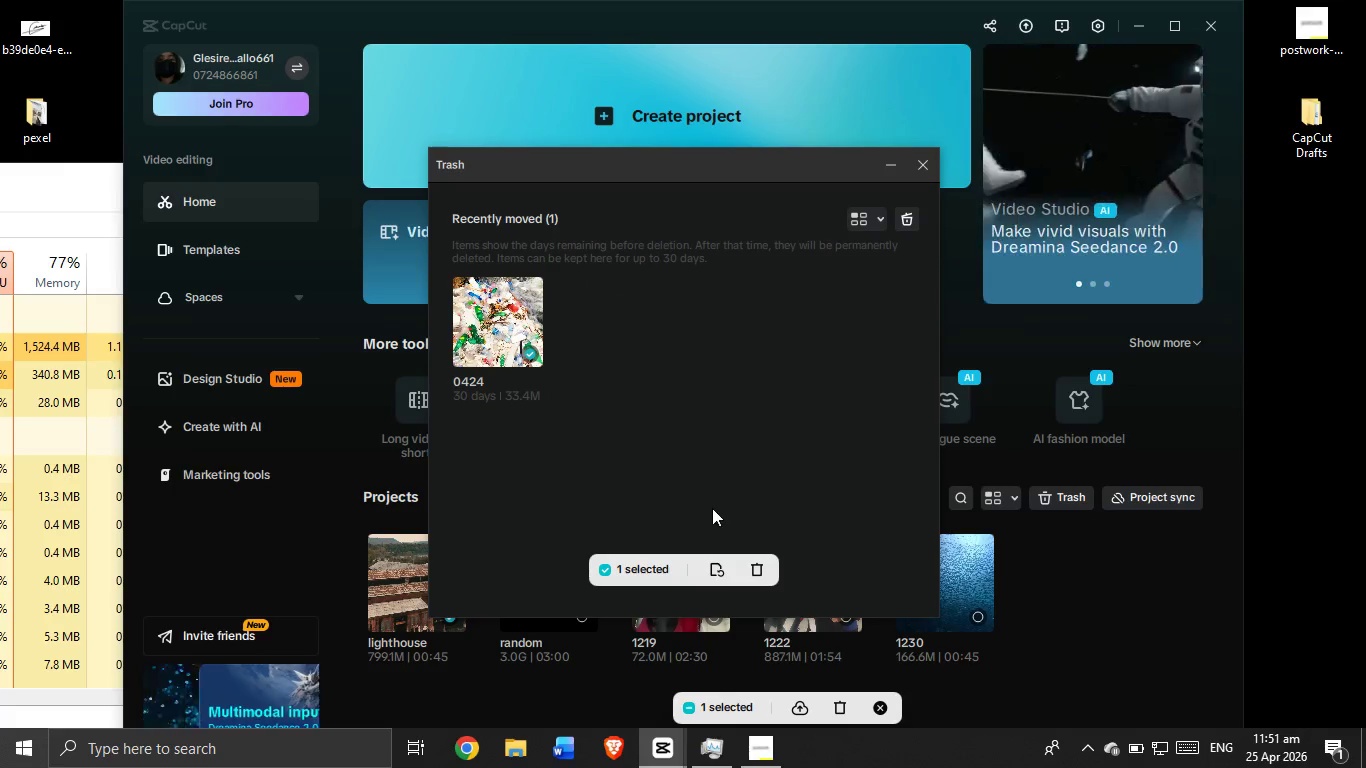 
left_click_drag(start_coordinate=[761, 560], to_coordinate=[760, 566])
 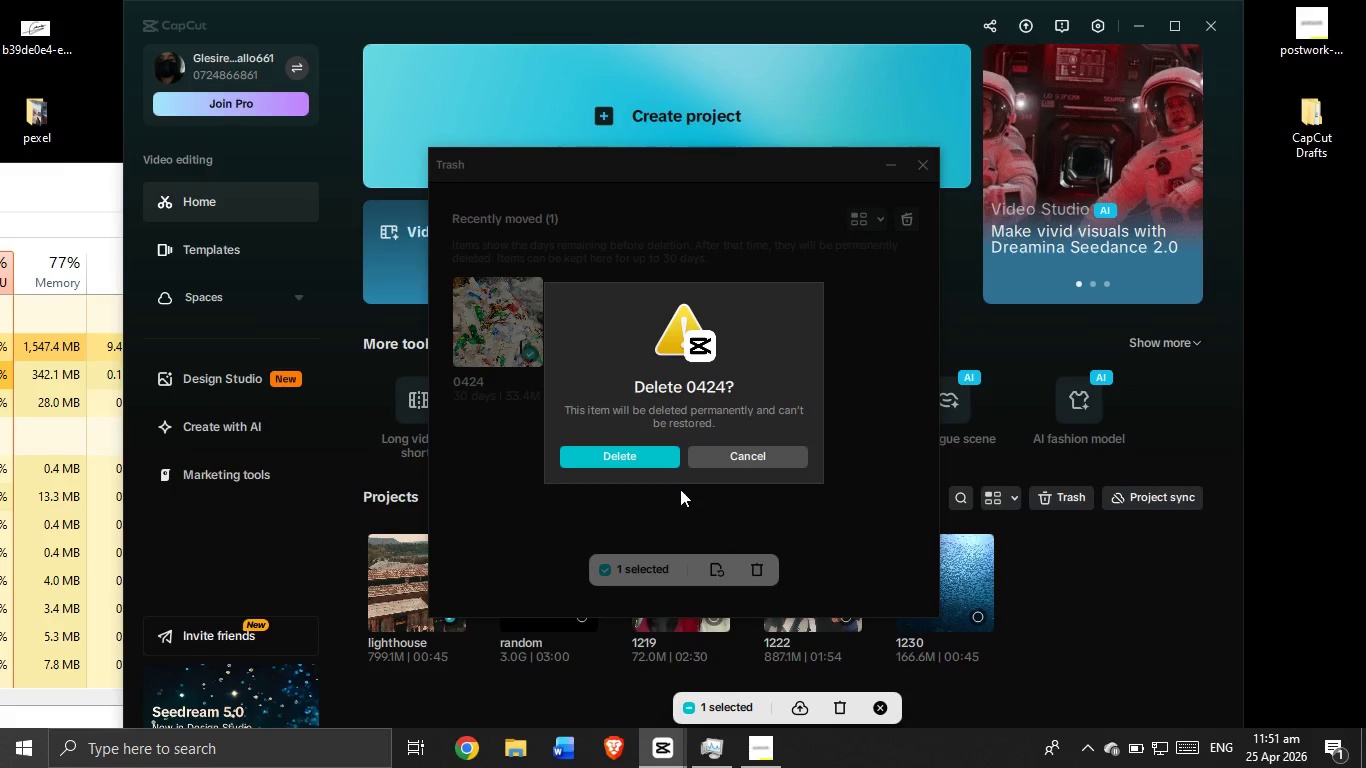 
left_click([642, 454])
 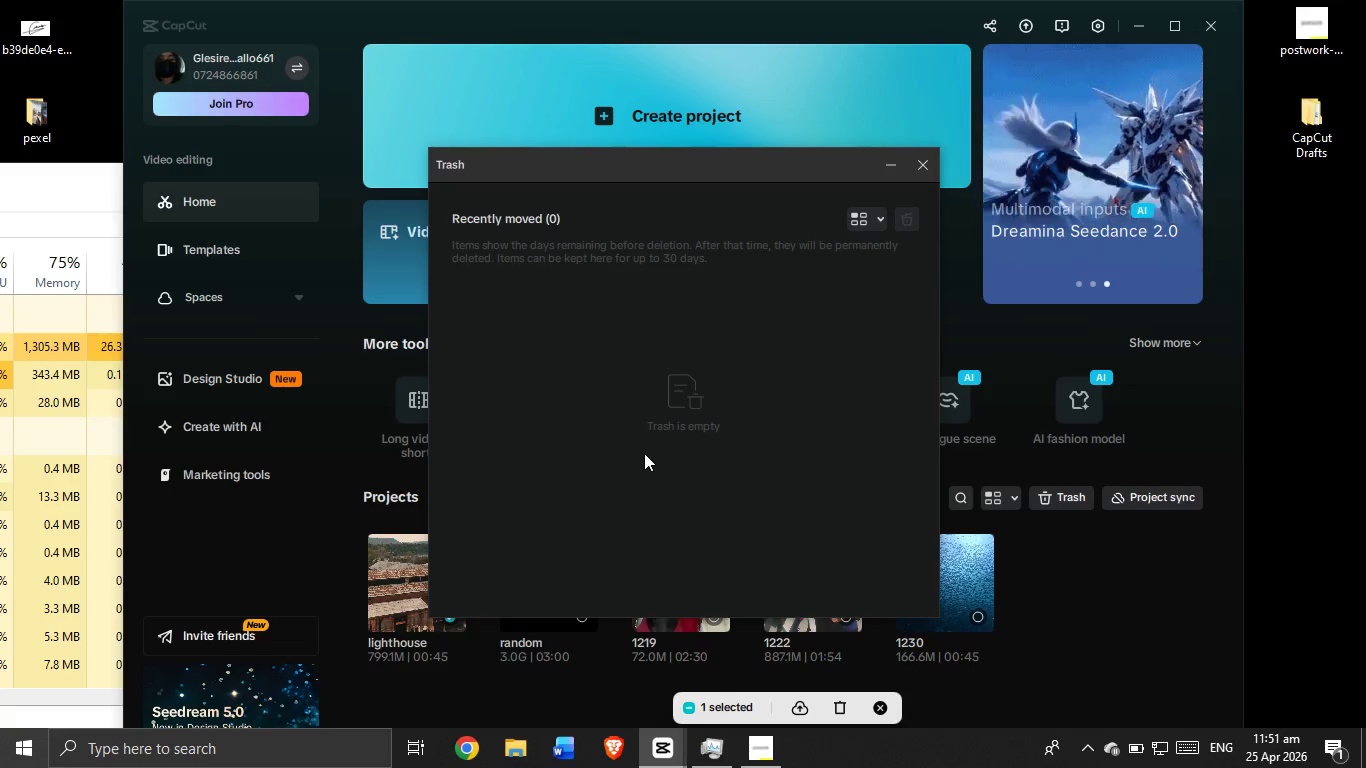 
wait(13.17)
 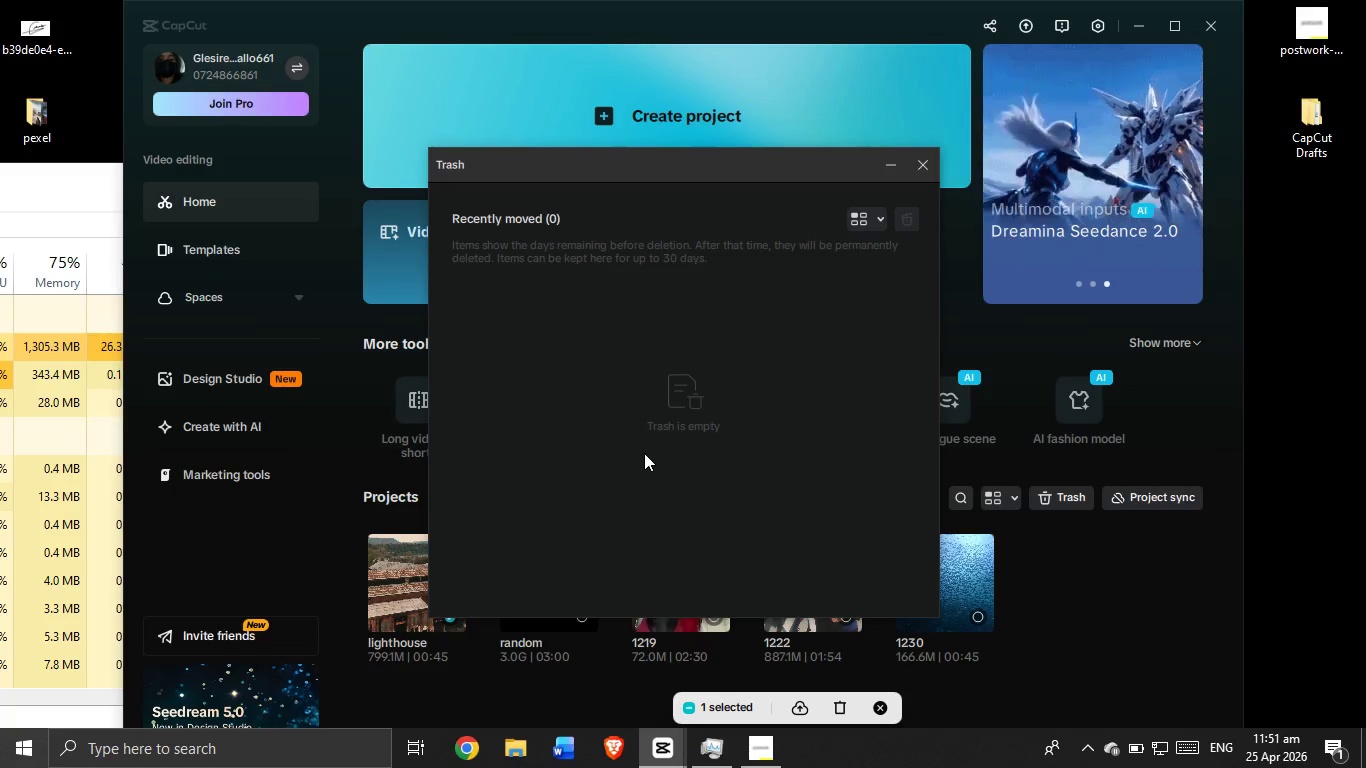 
left_click([919, 166])
 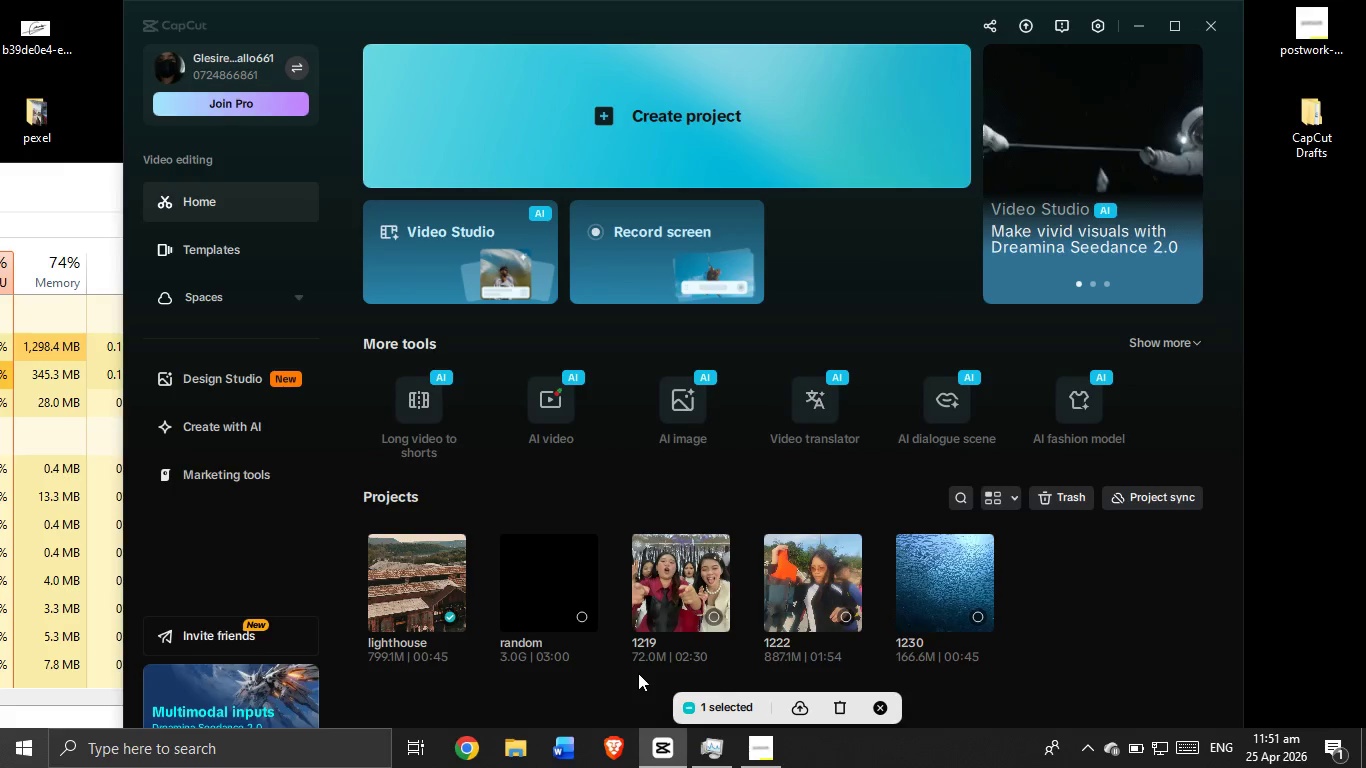 
key(Backspace)
 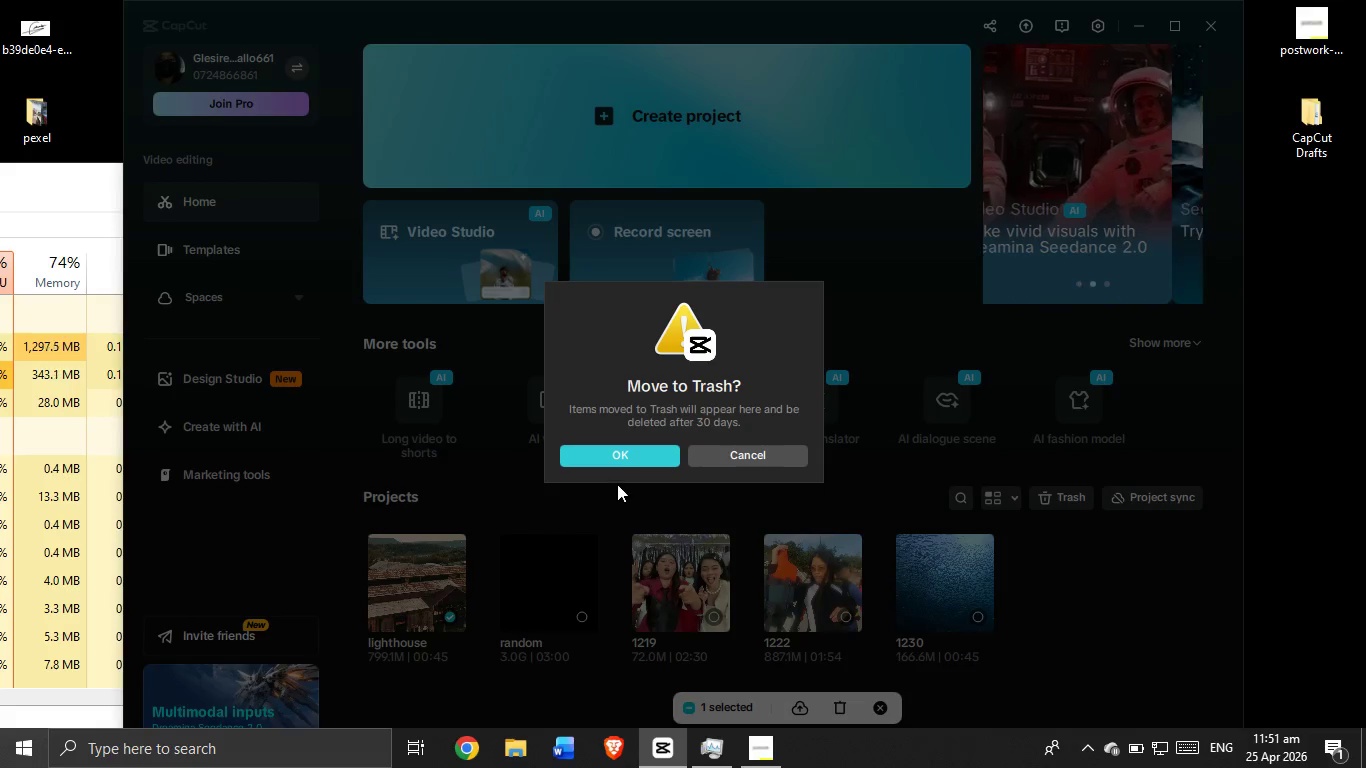 
left_click([621, 459])
 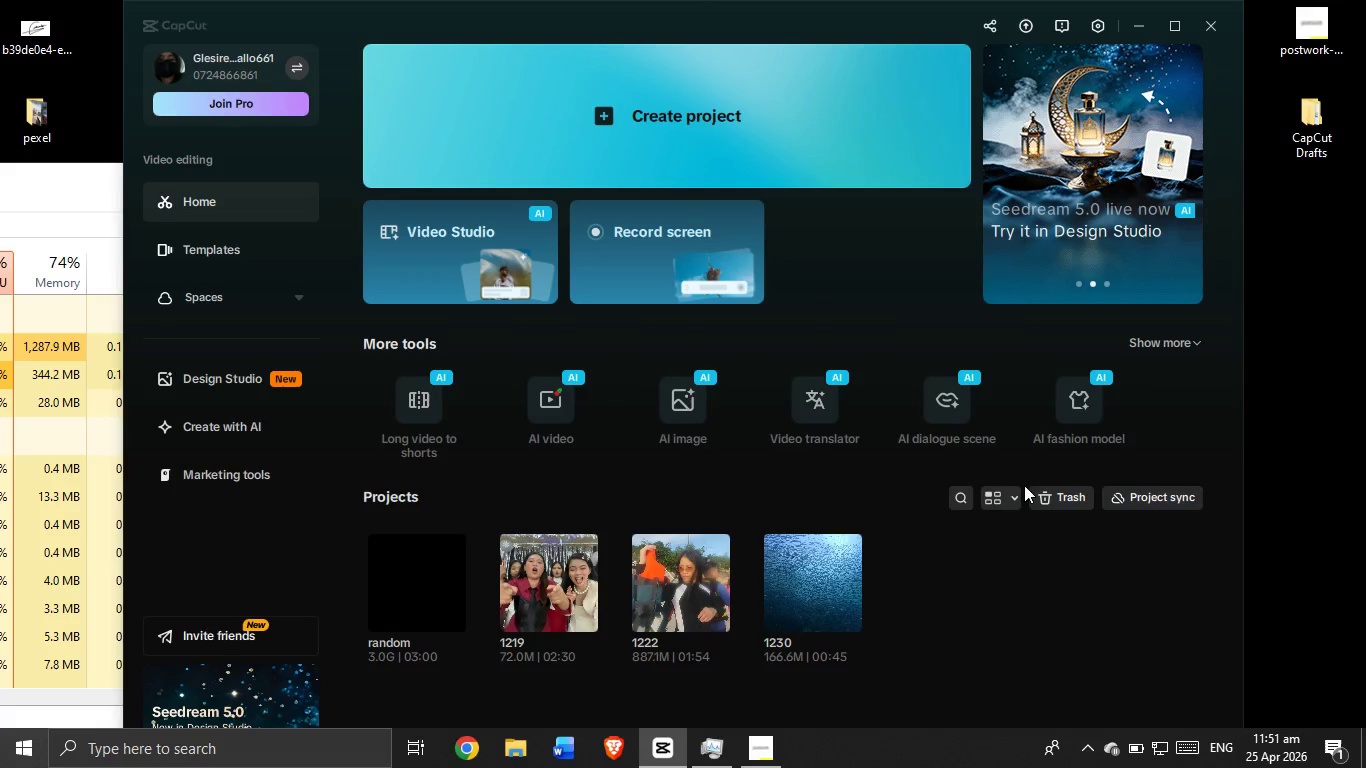 
left_click([1061, 491])
 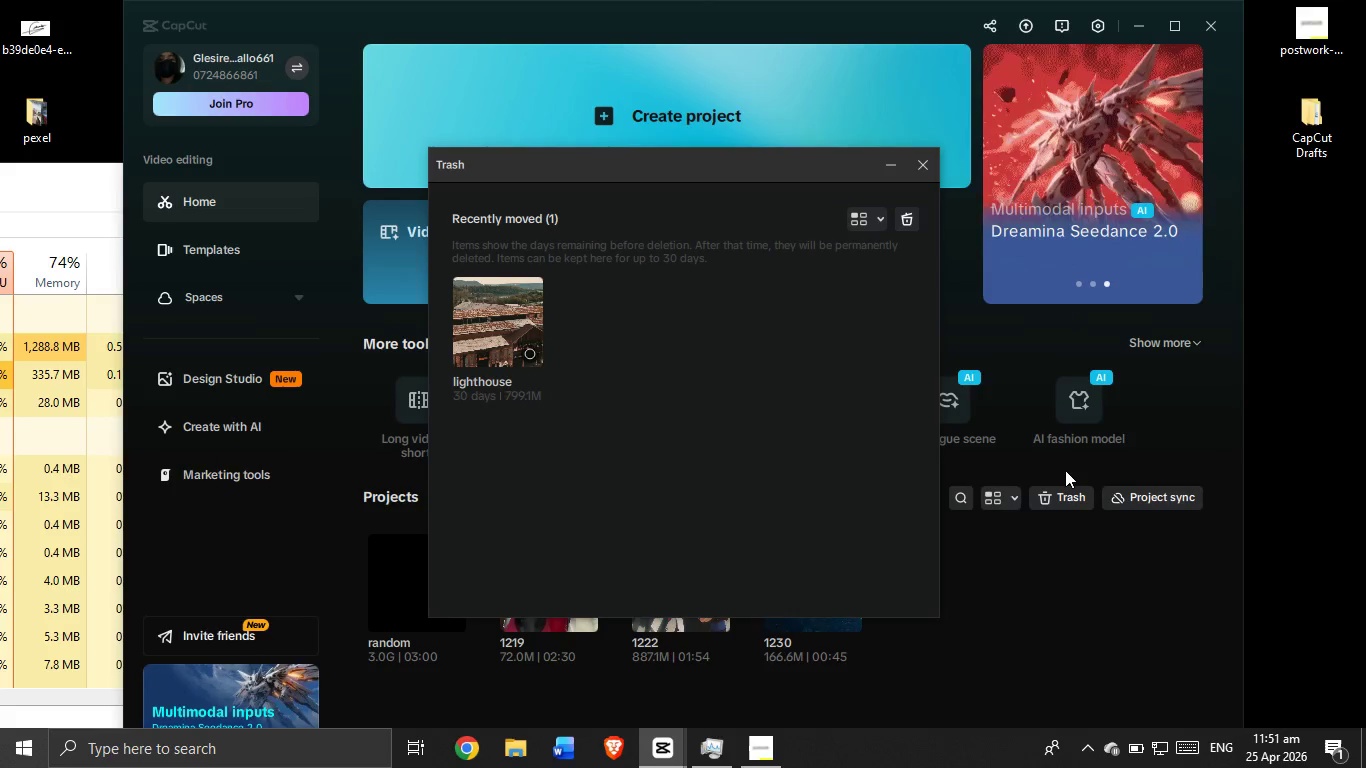 
wait(5.3)
 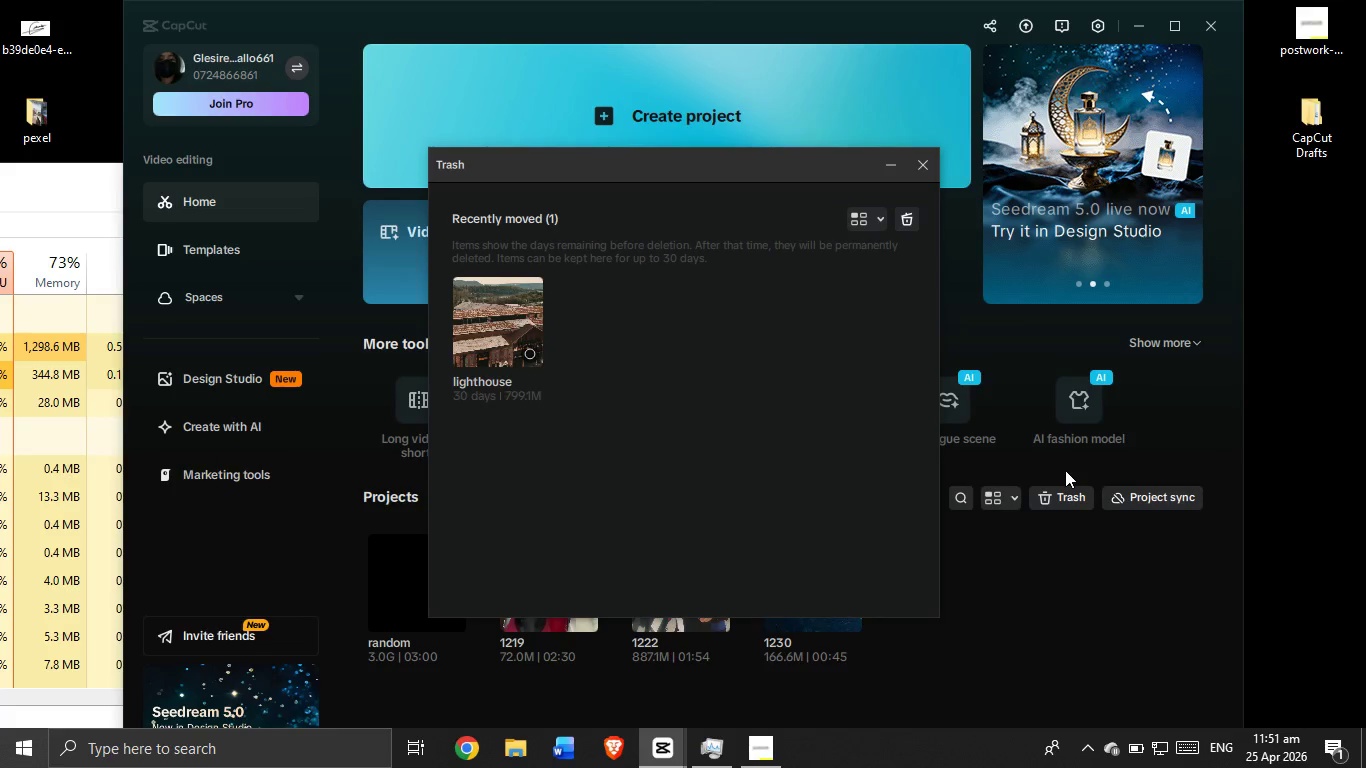 
left_click_drag(start_coordinate=[687, 365], to_coordinate=[451, 306])
 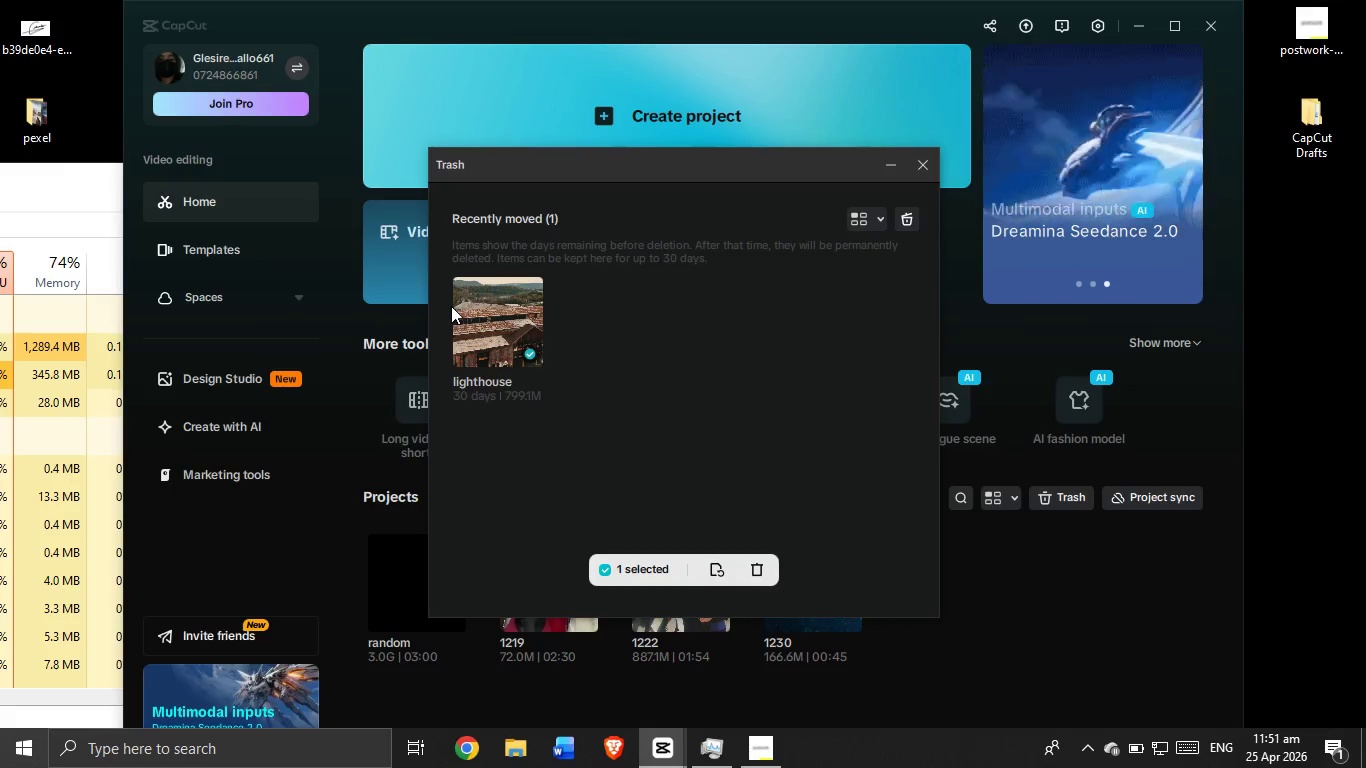 
key(Backspace)
 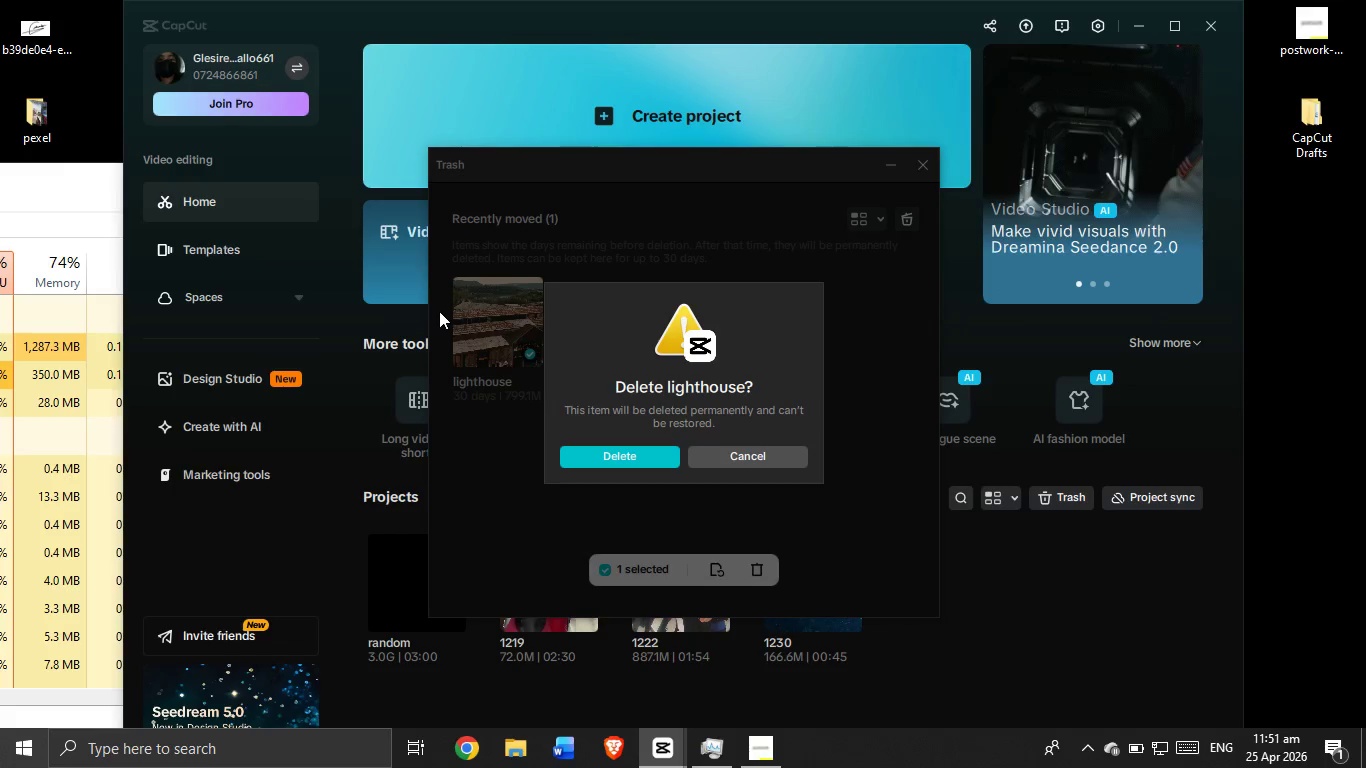 
left_click([604, 459])
 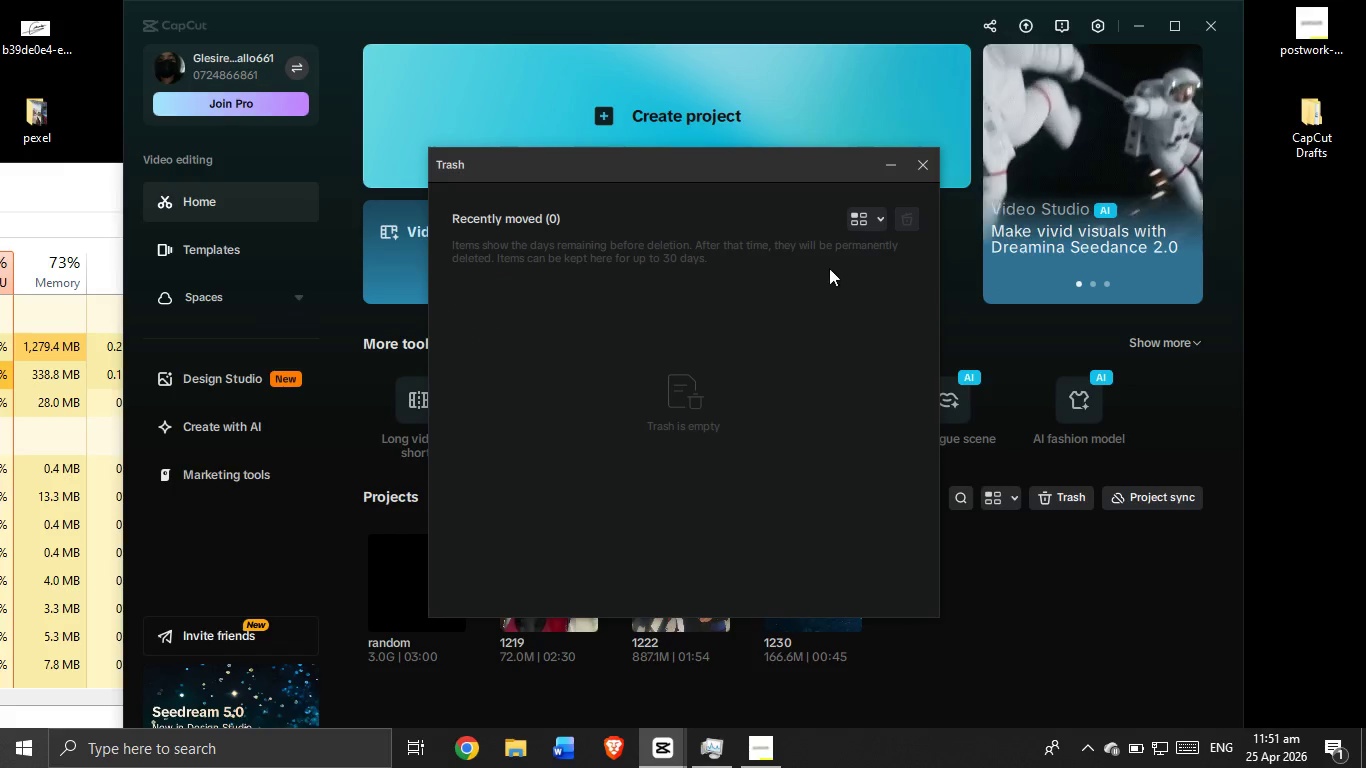 
left_click([924, 162])
 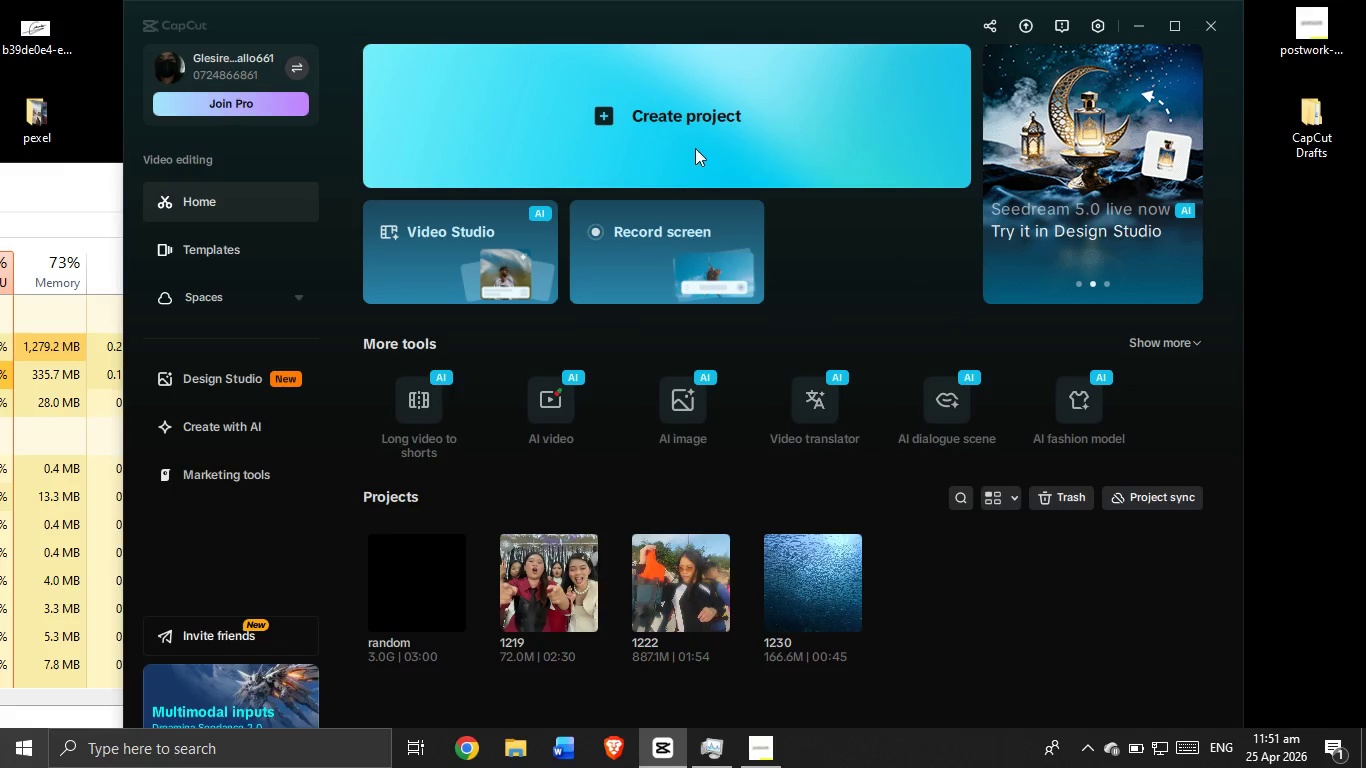 
left_click([695, 146])
 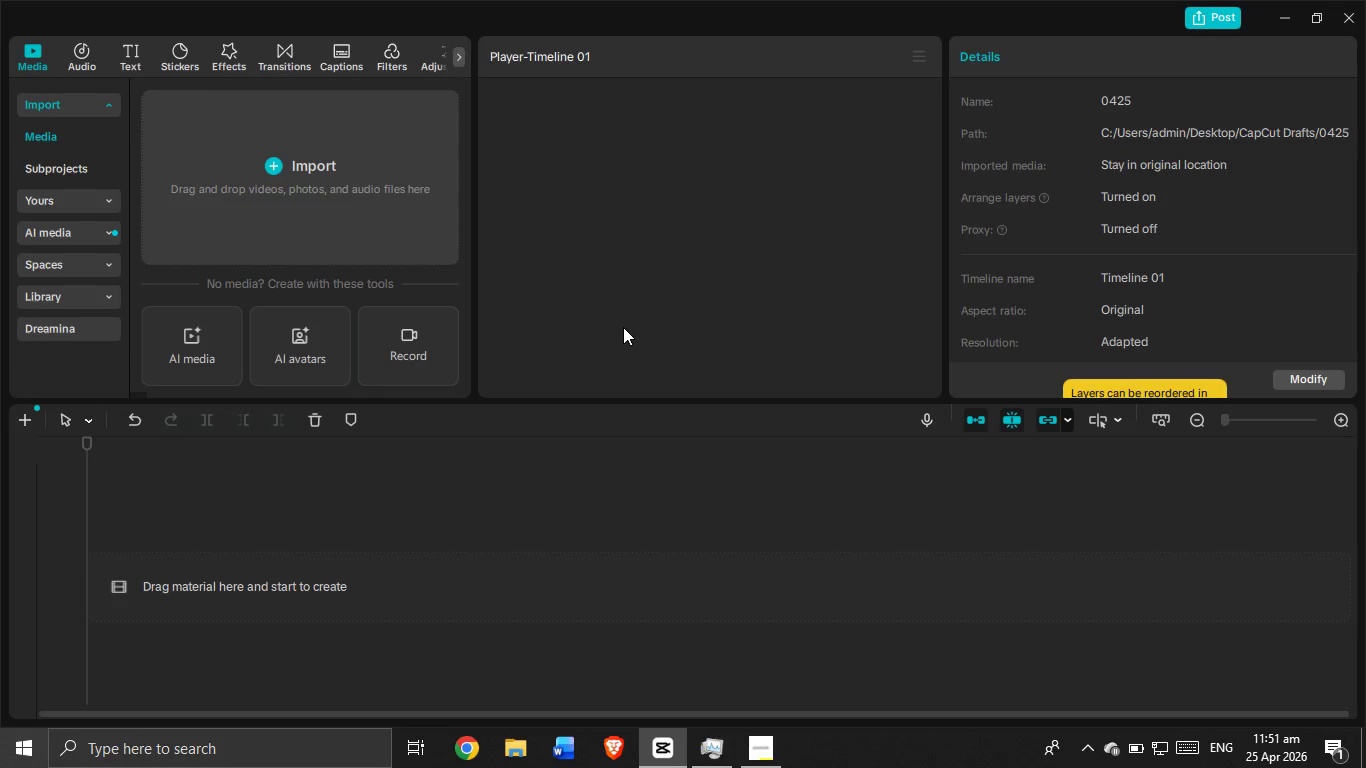 
wait(8.97)
 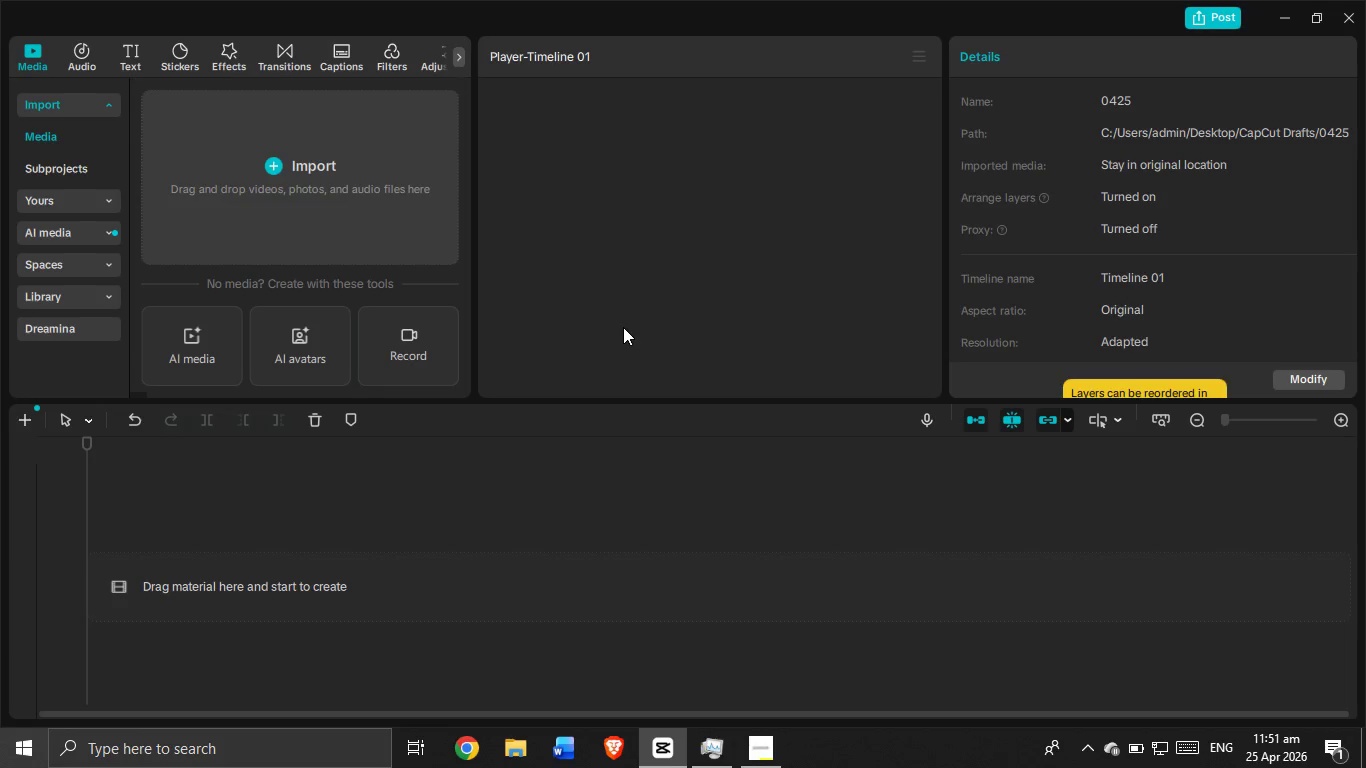 
left_click([239, 190])
 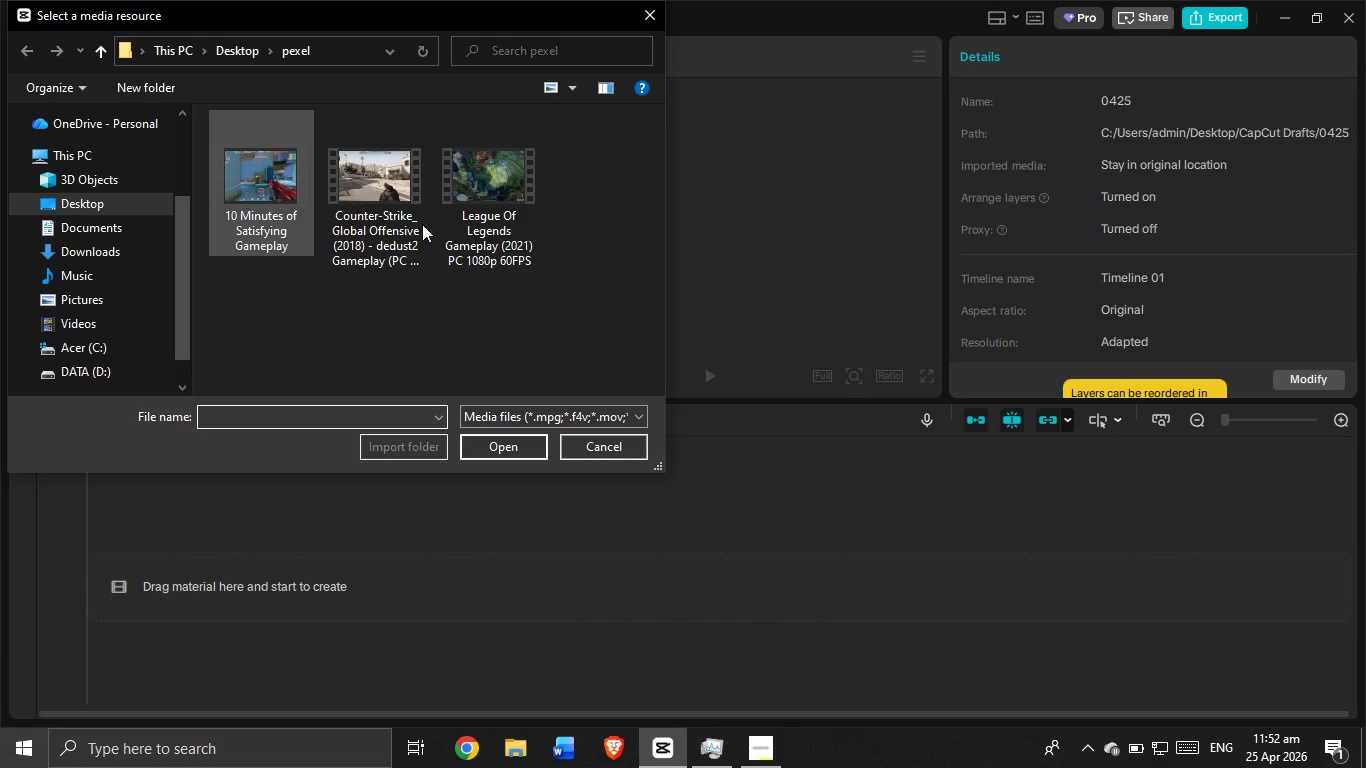 
left_click_drag(start_coordinate=[547, 224], to_coordinate=[220, 199])
 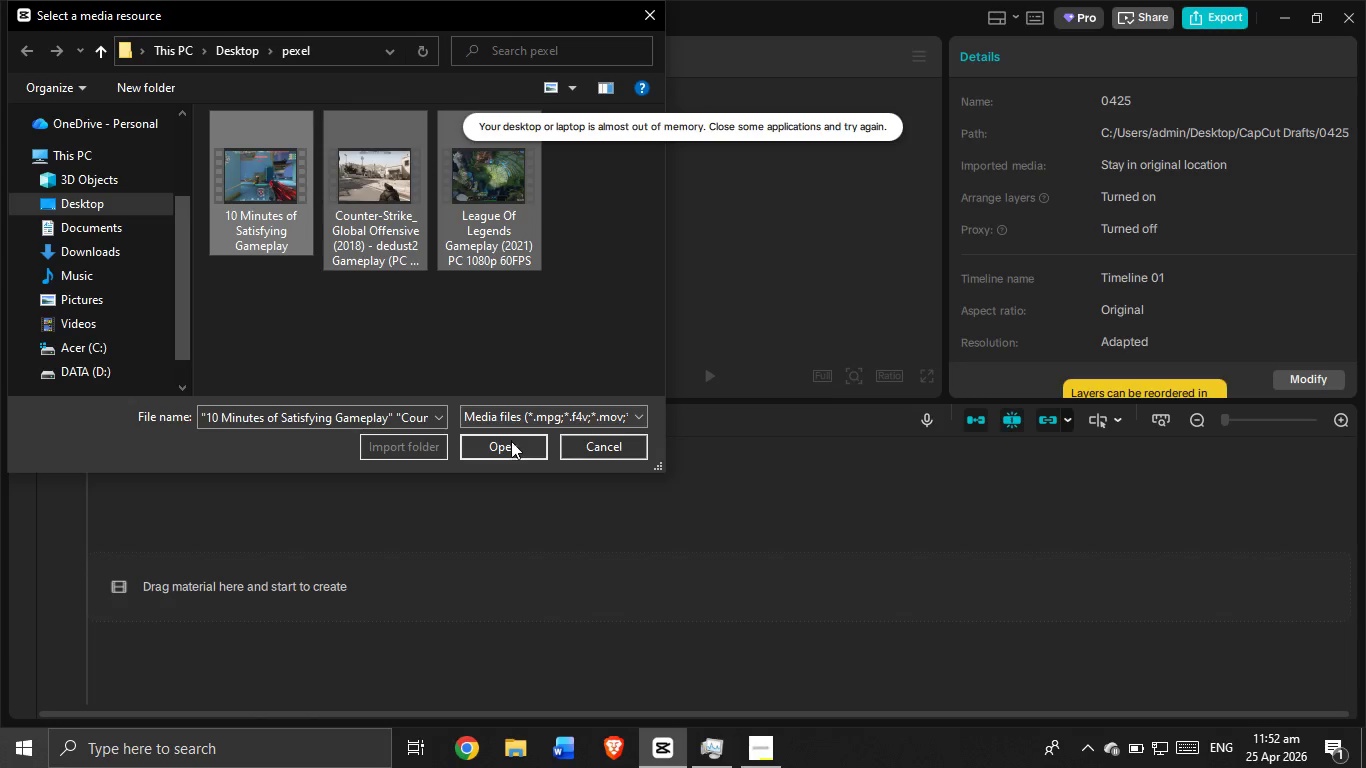 
left_click([511, 444])
 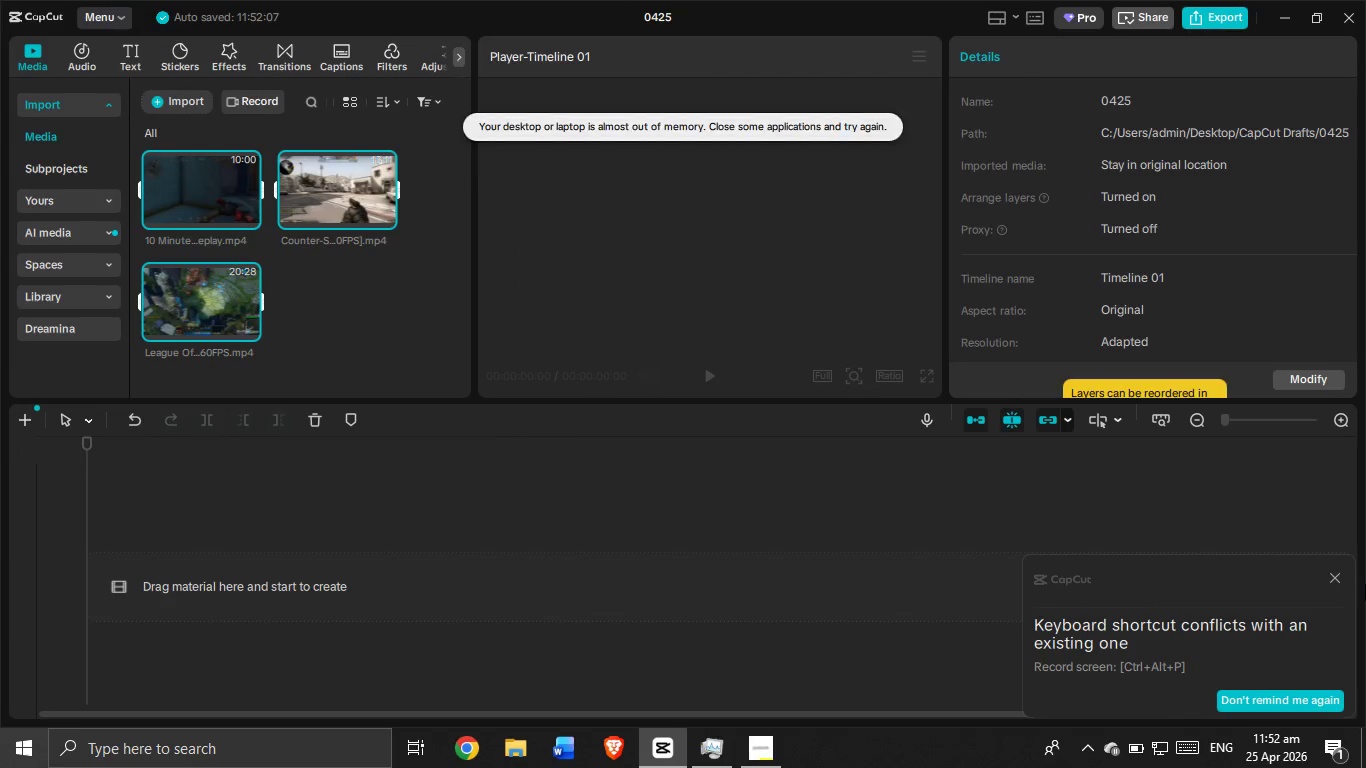 
left_click([1338, 577])